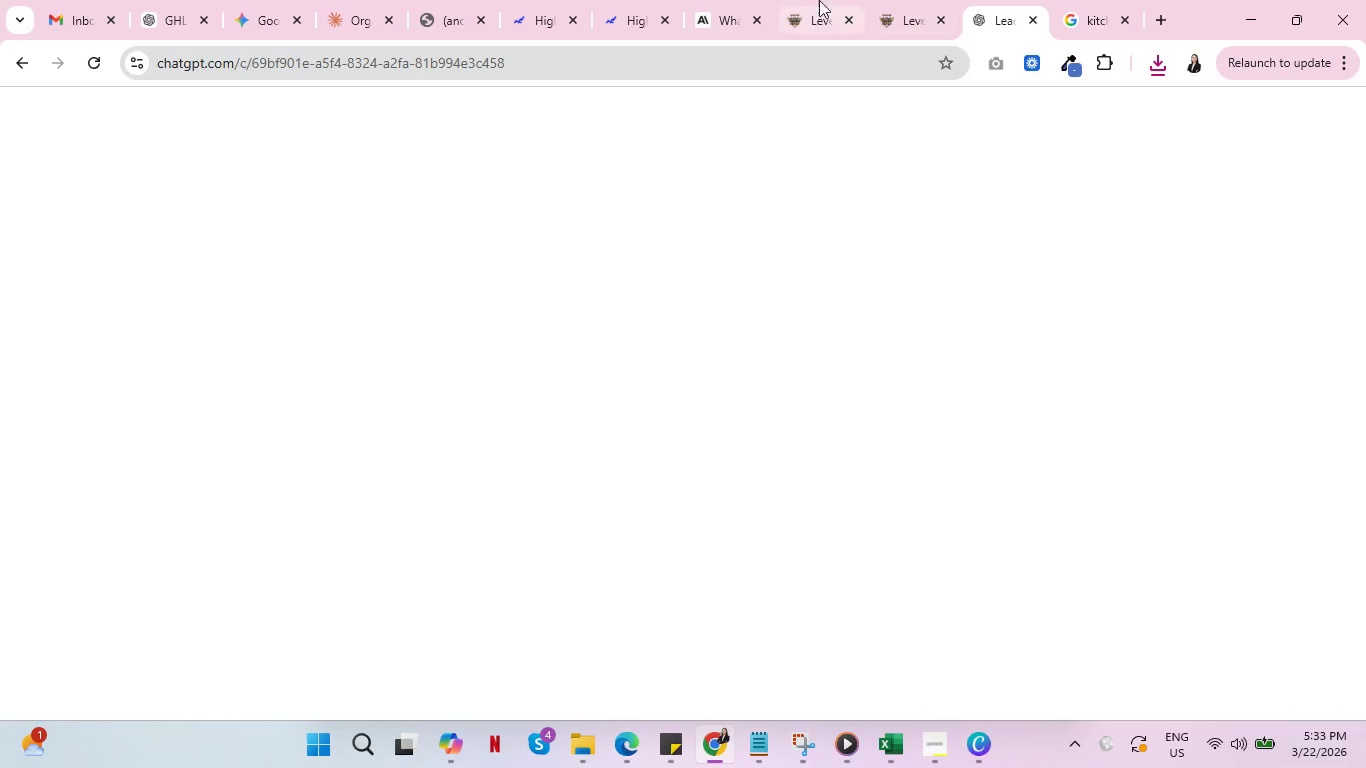 
left_click([817, 0])
 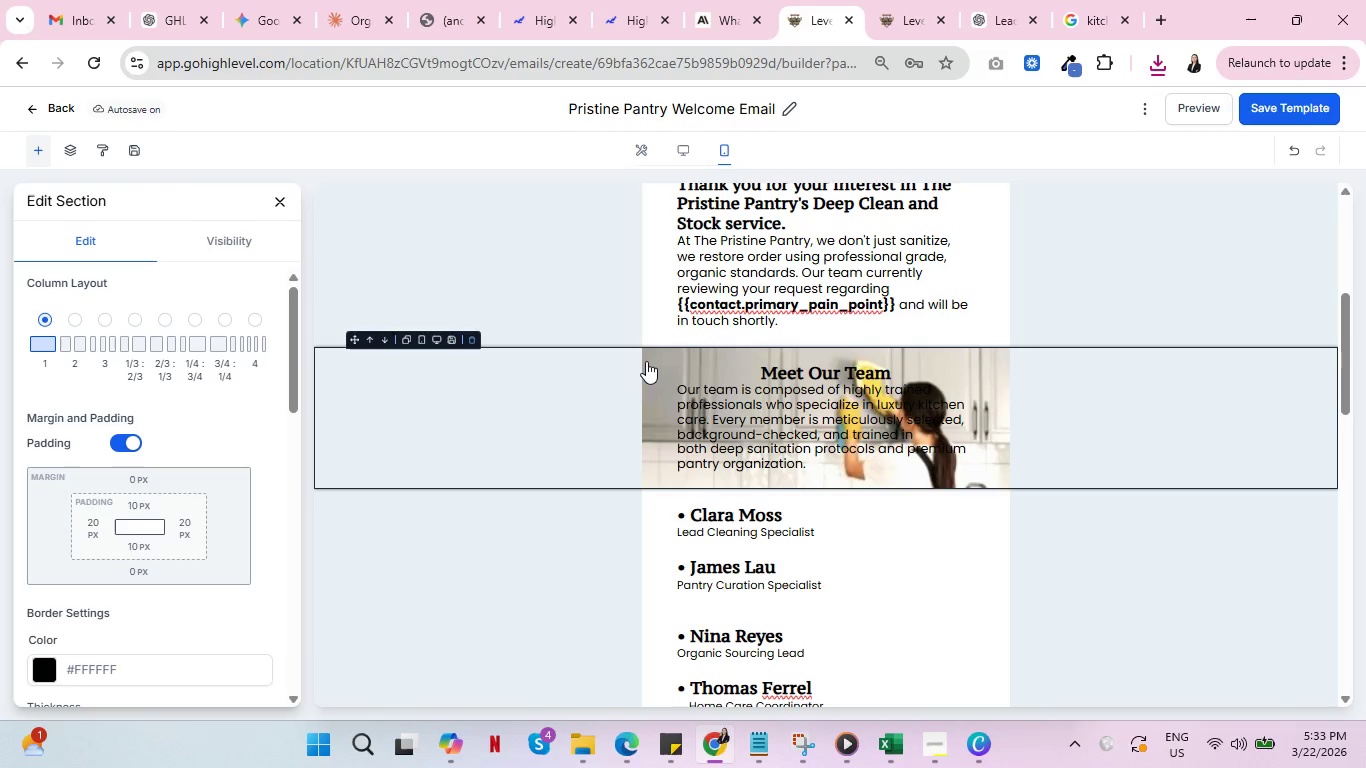 
left_click([646, 361])
 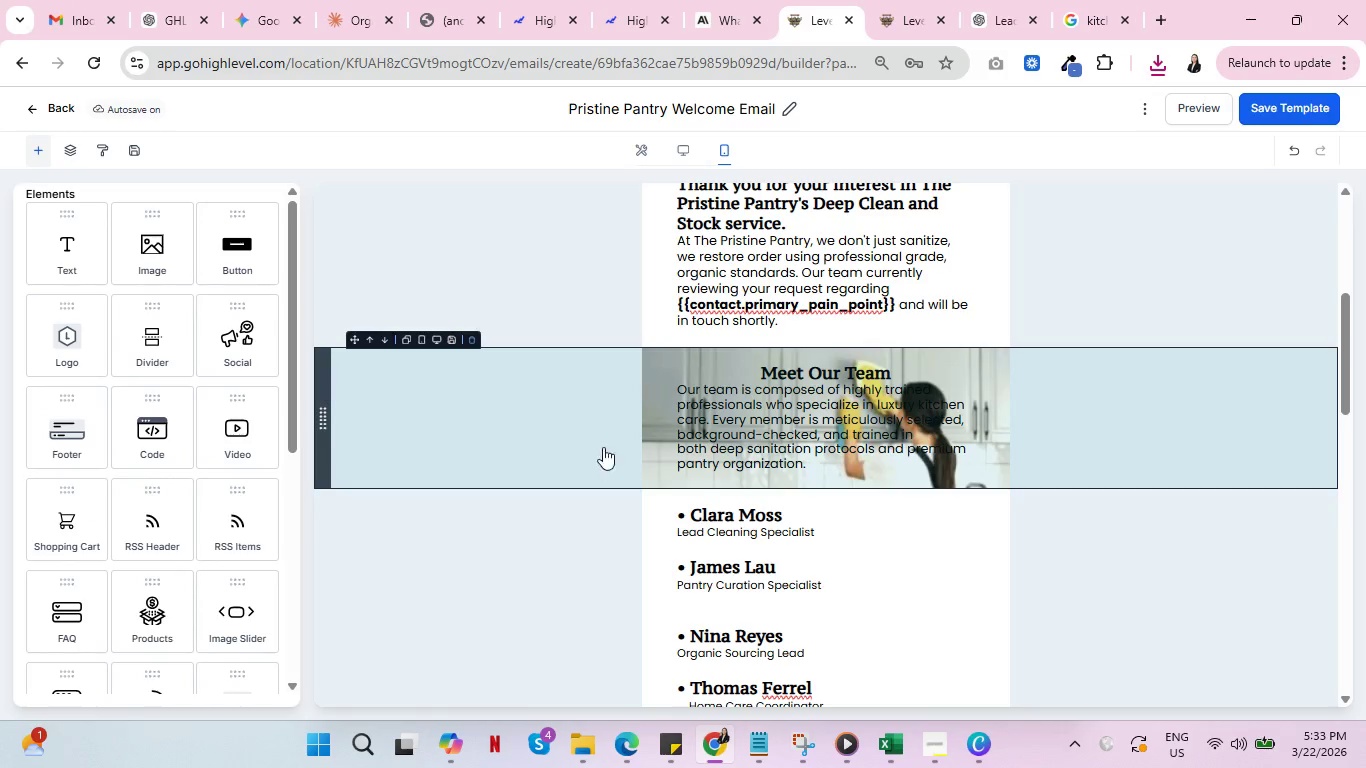 
left_click([625, 445])
 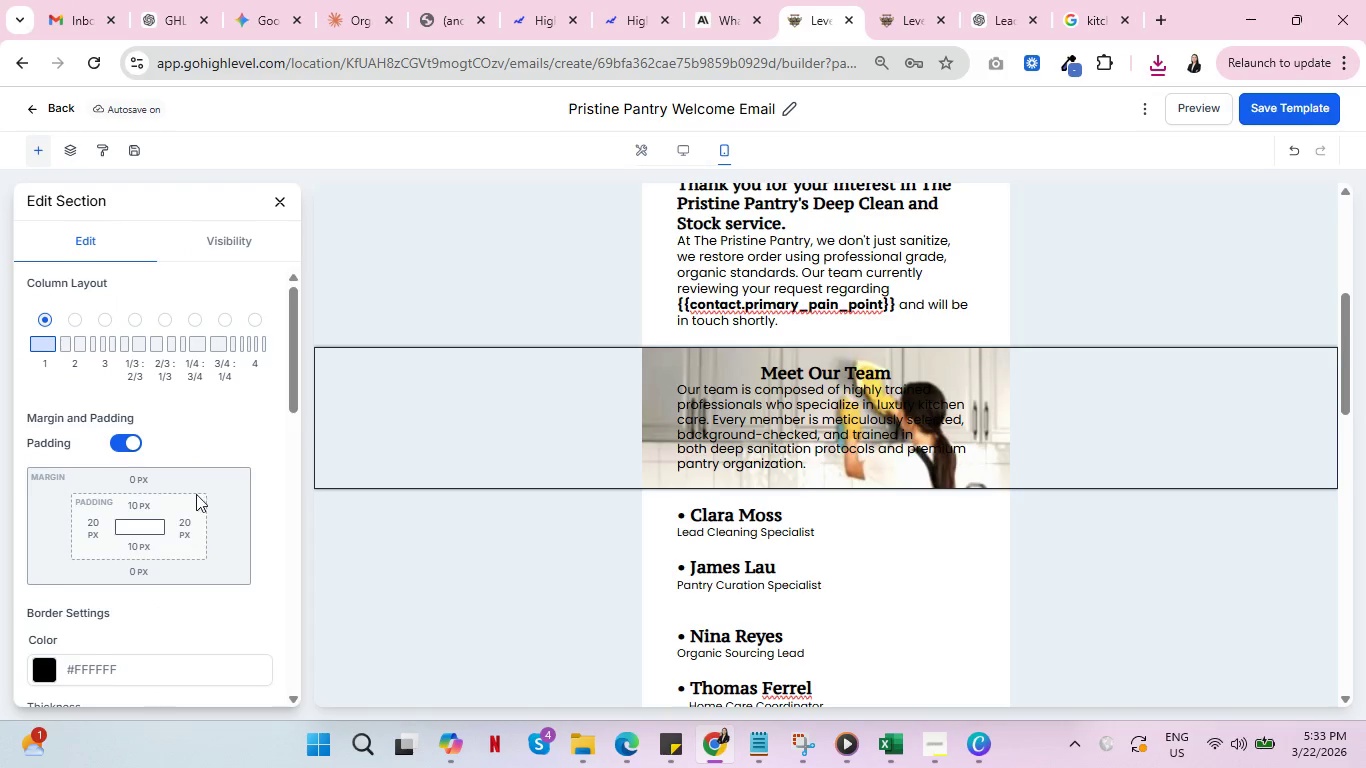 
scroll: coordinate [141, 575], scroll_direction: down, amount: 6.0
 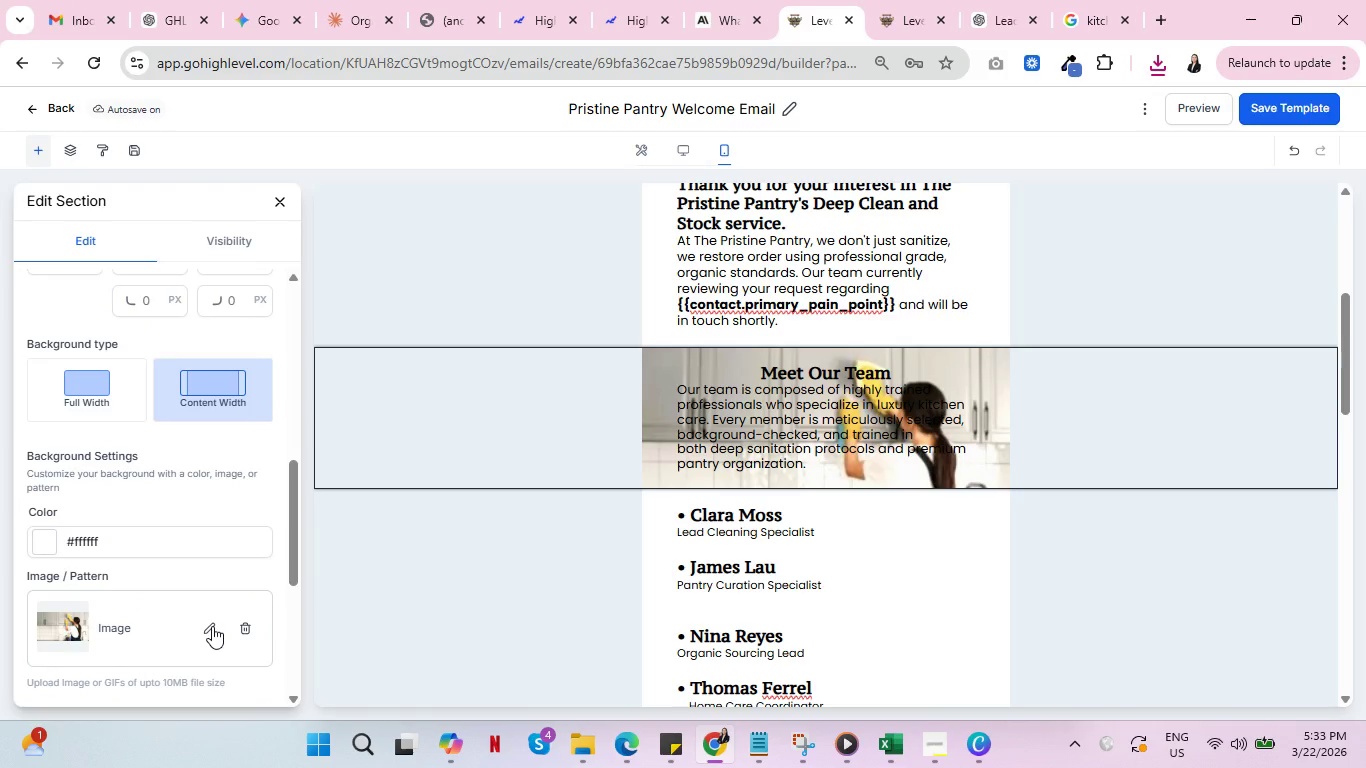 
left_click([210, 625])
 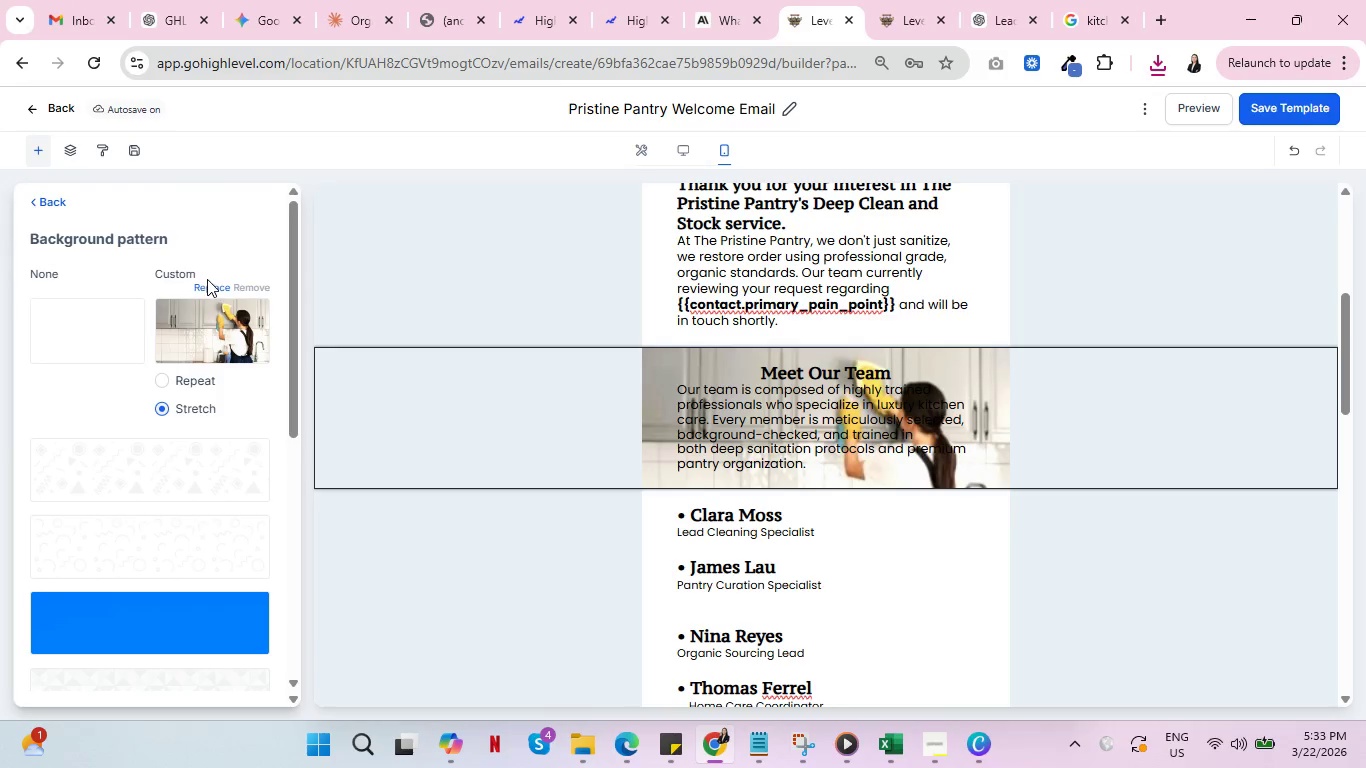 
double_click([209, 288])
 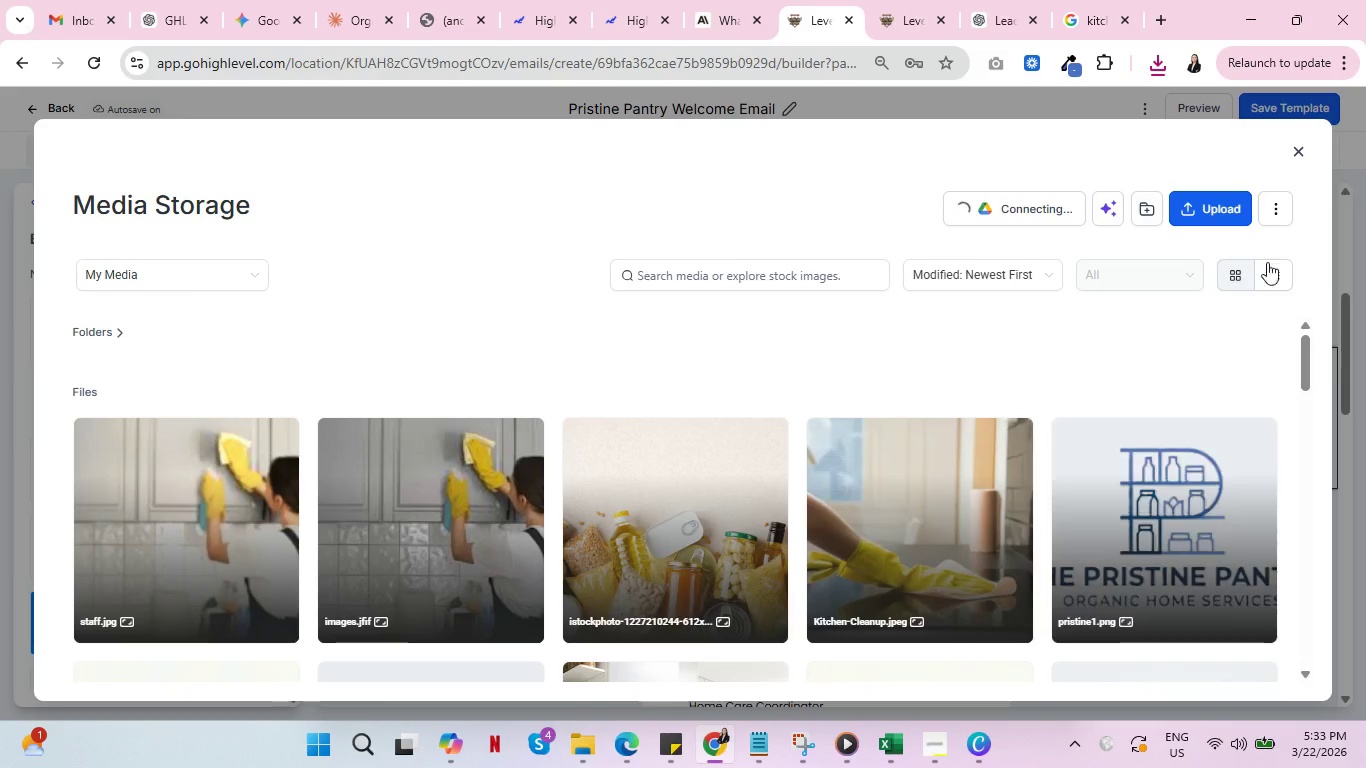 
left_click([1225, 207])
 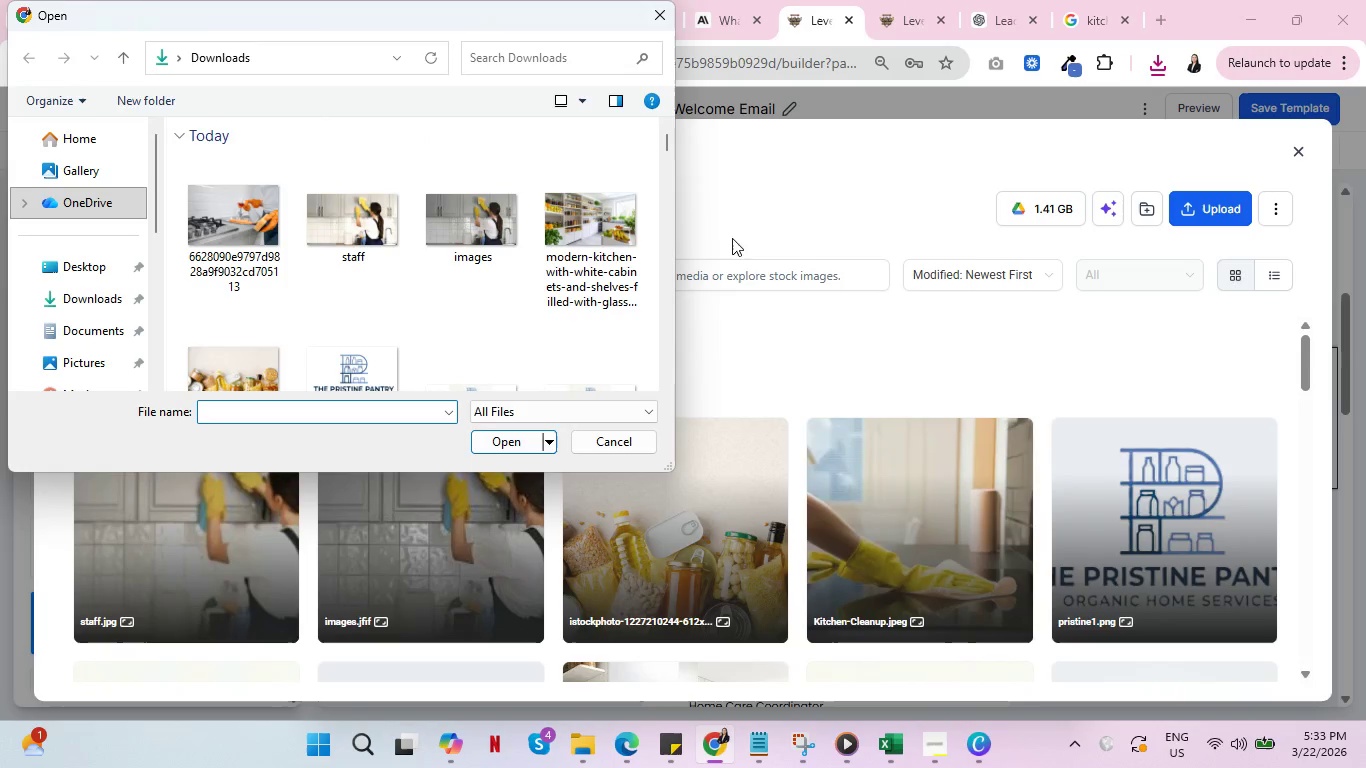 
left_click([233, 225])
 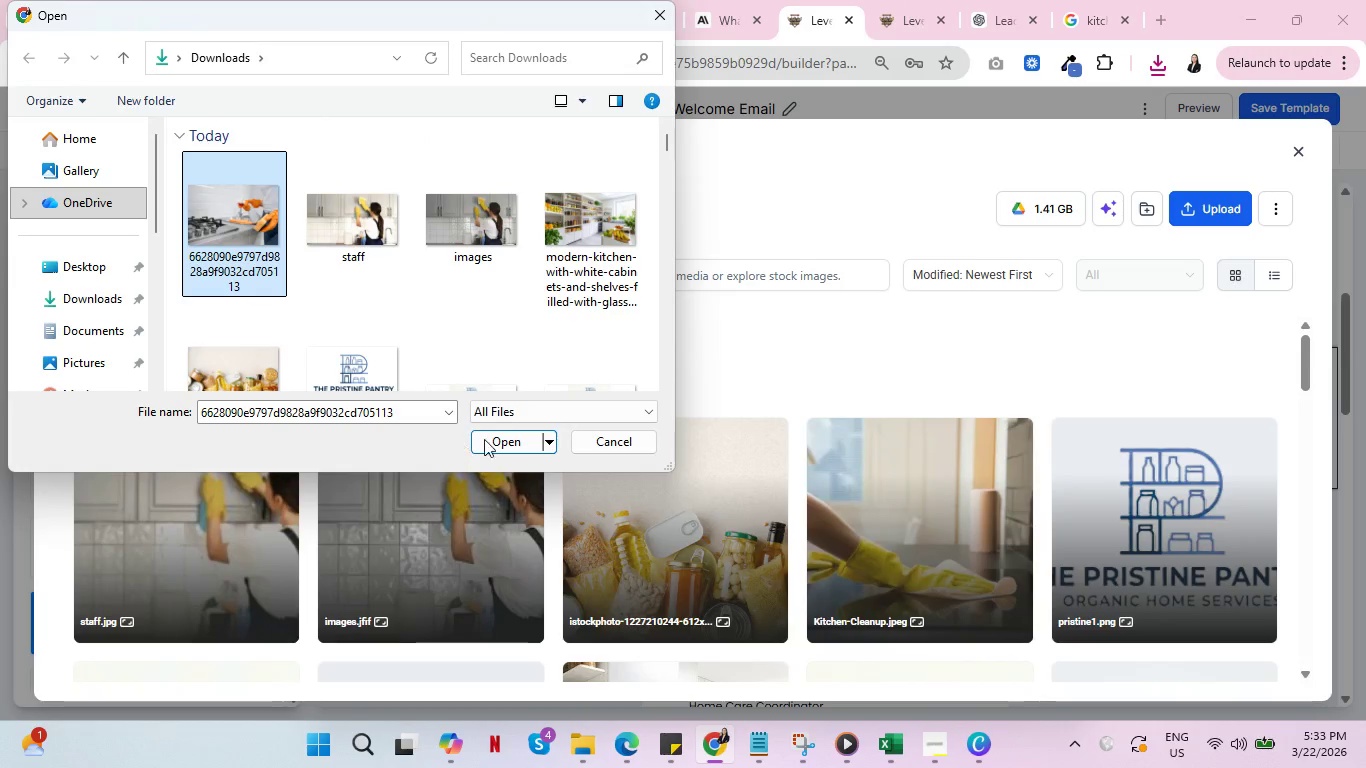 
left_click([499, 439])
 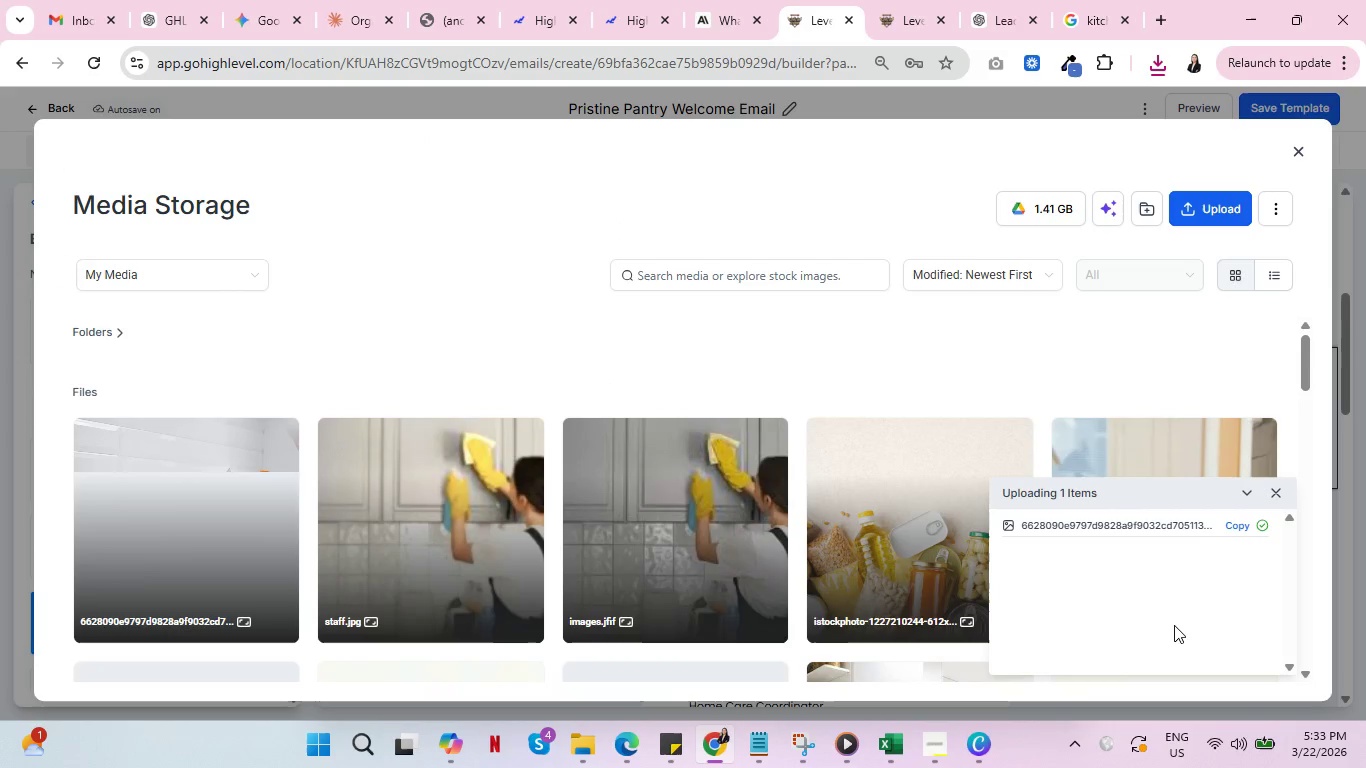 
wait(5.47)
 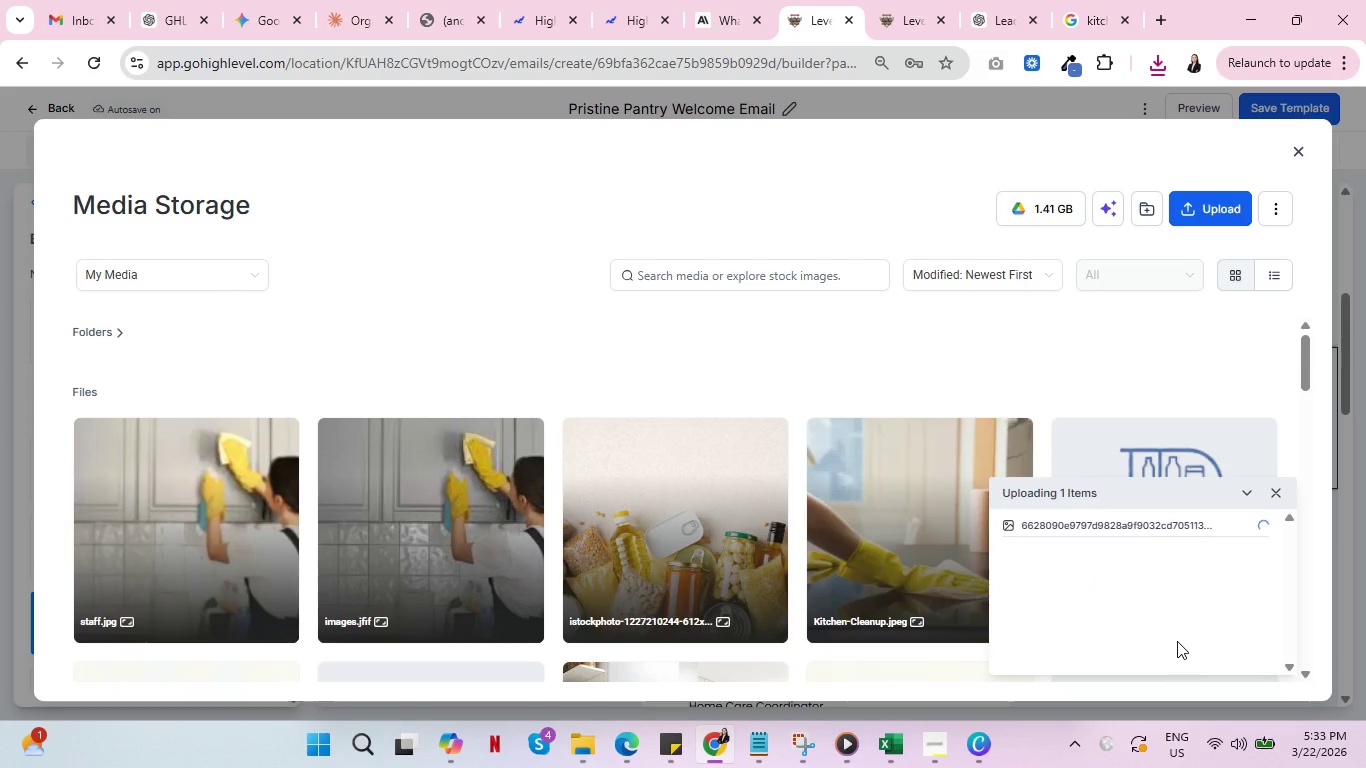 
left_click([145, 528])
 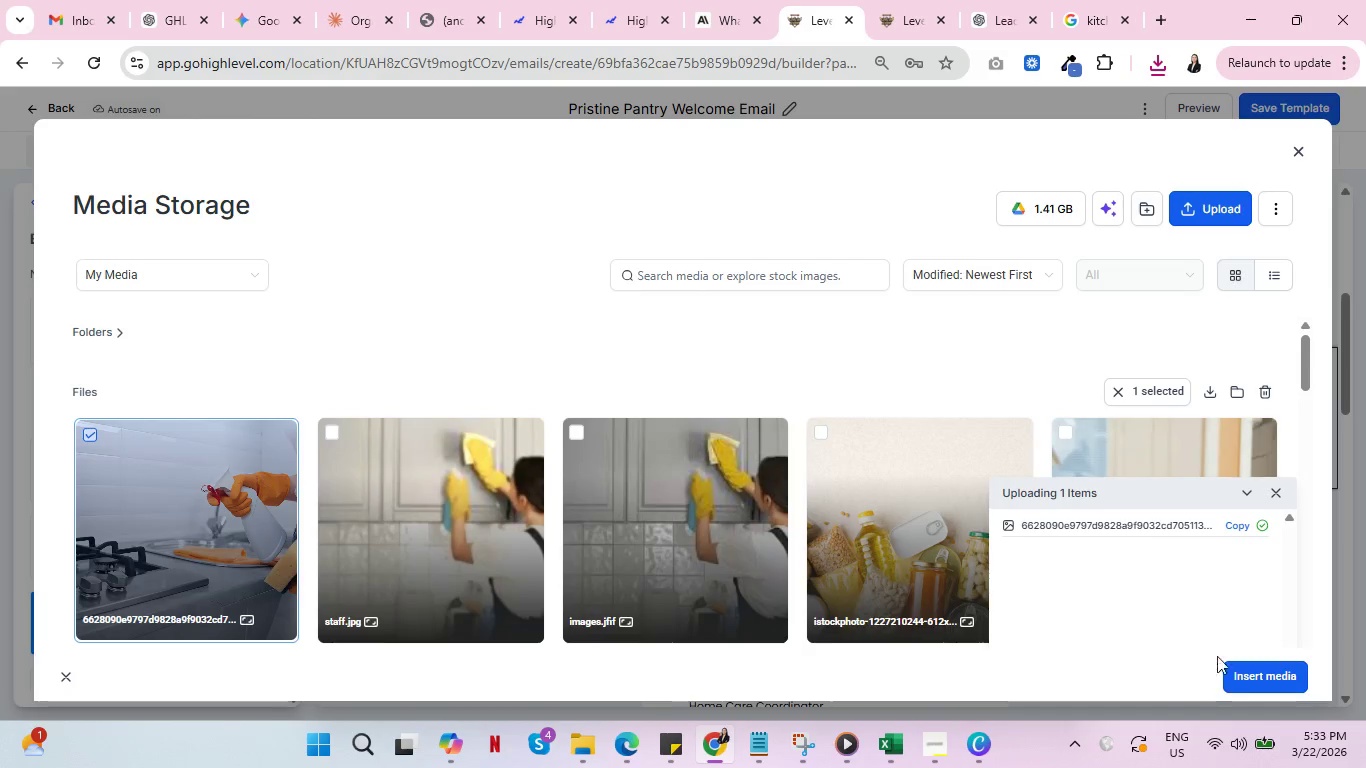 
left_click([1254, 674])
 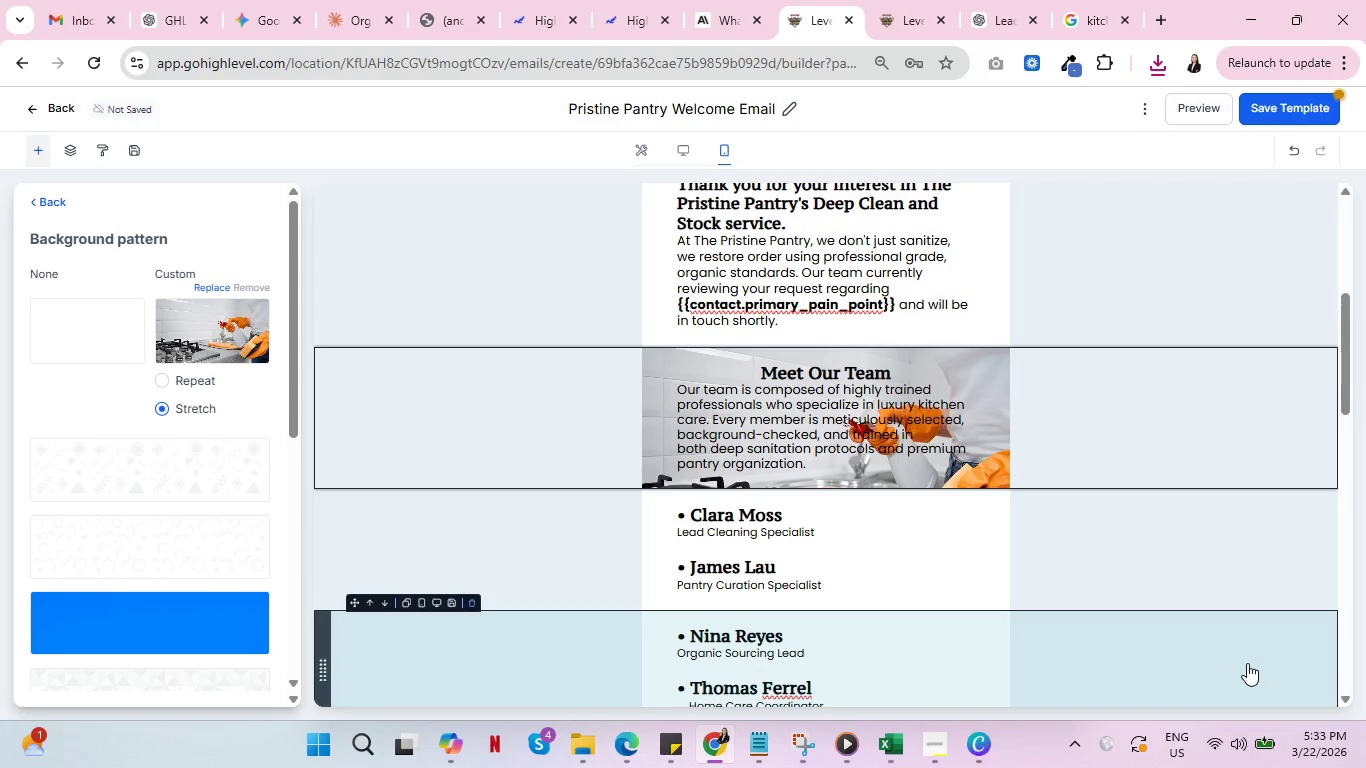 
wait(8.26)
 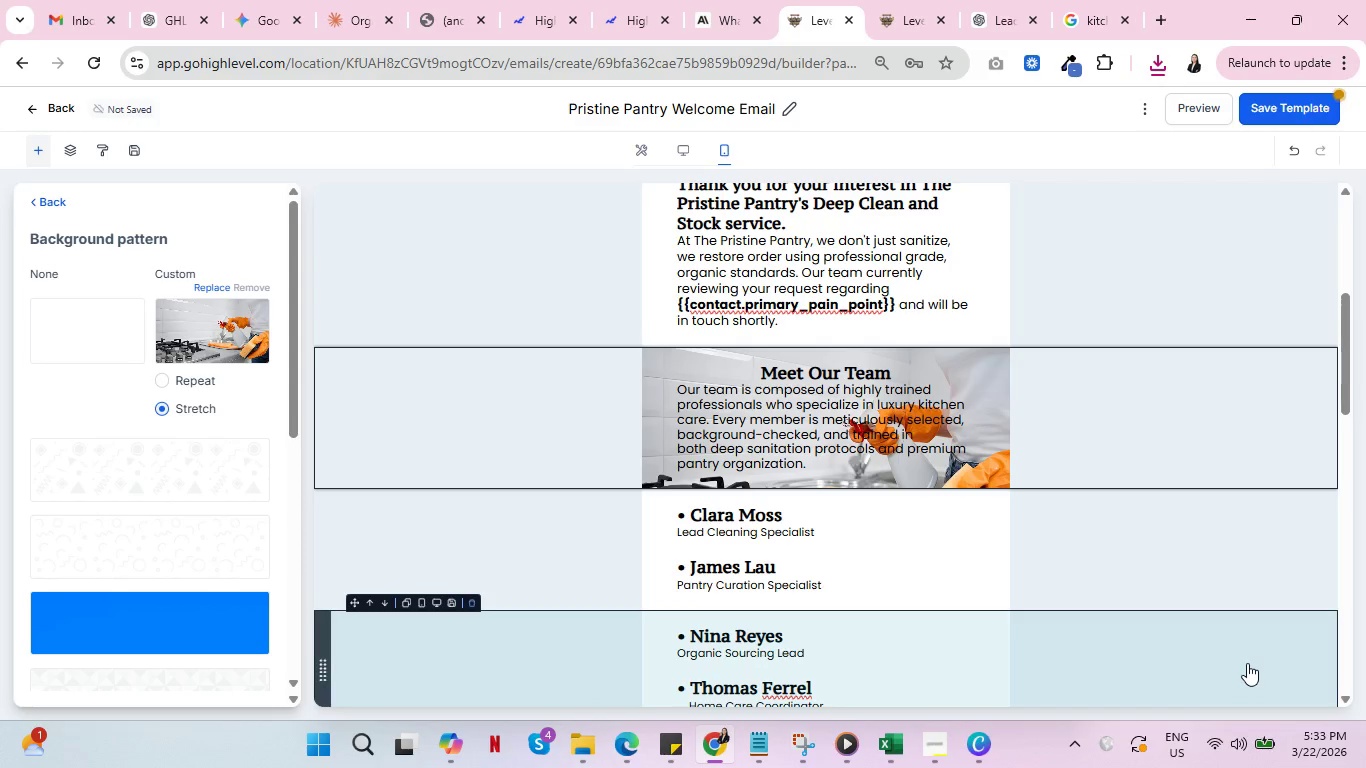 
left_click([162, 384])
 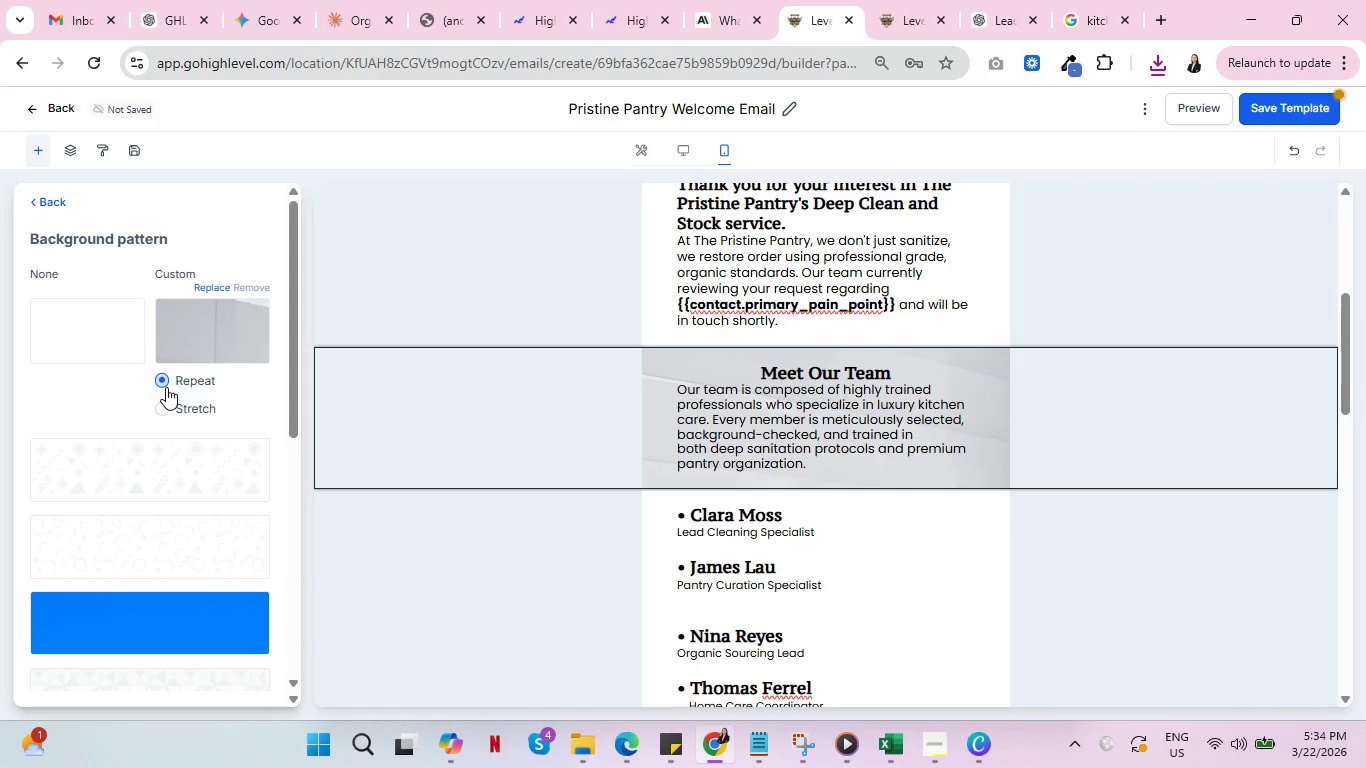 
wait(5.62)
 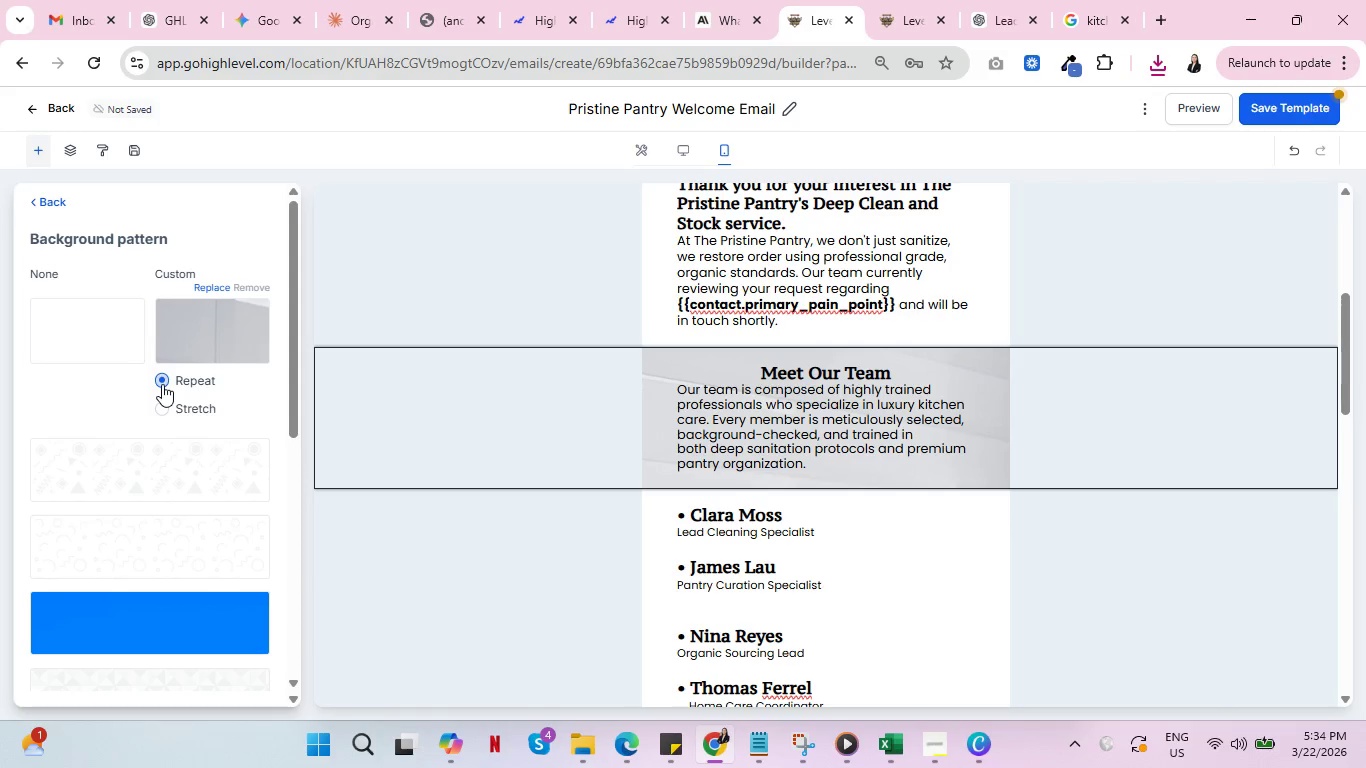 
left_click([1256, 569])
 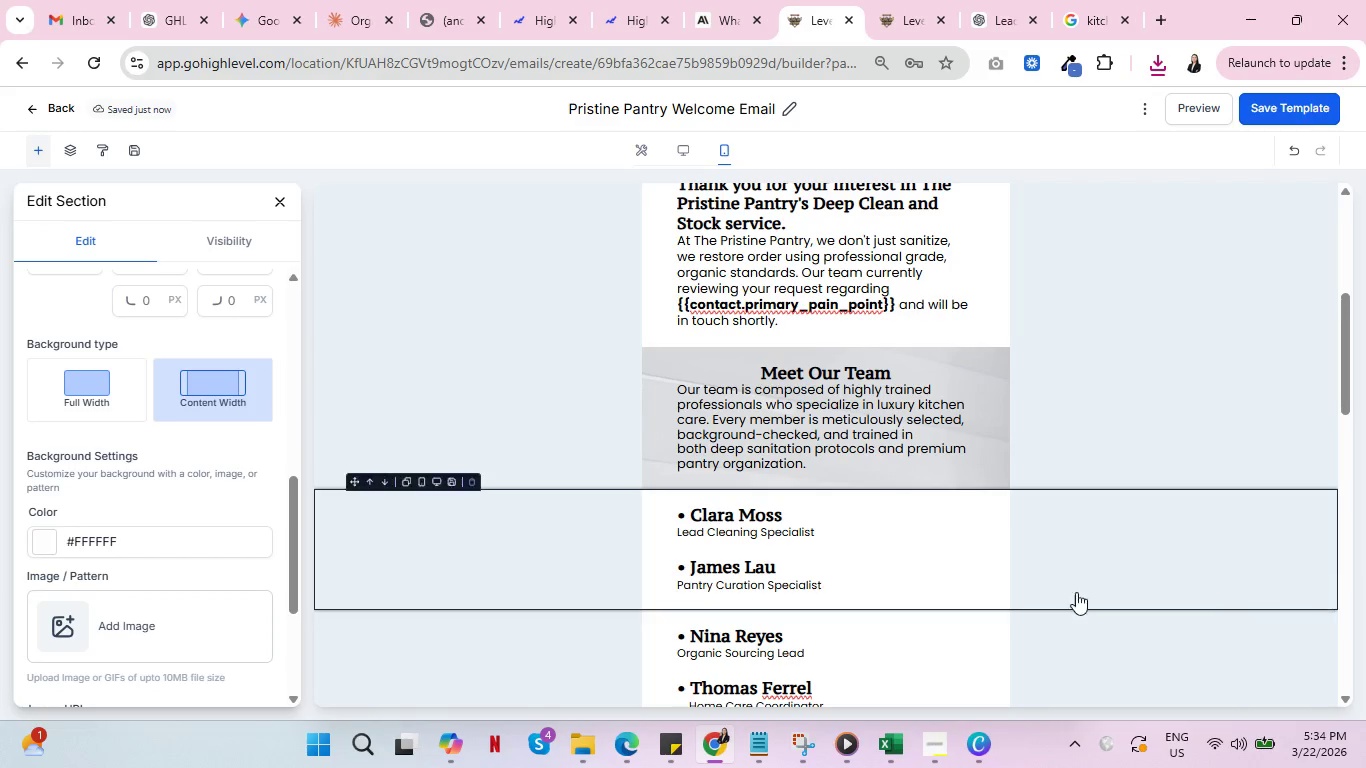 
scroll: coordinate [1324, 630], scroll_direction: down, amount: 7.0
 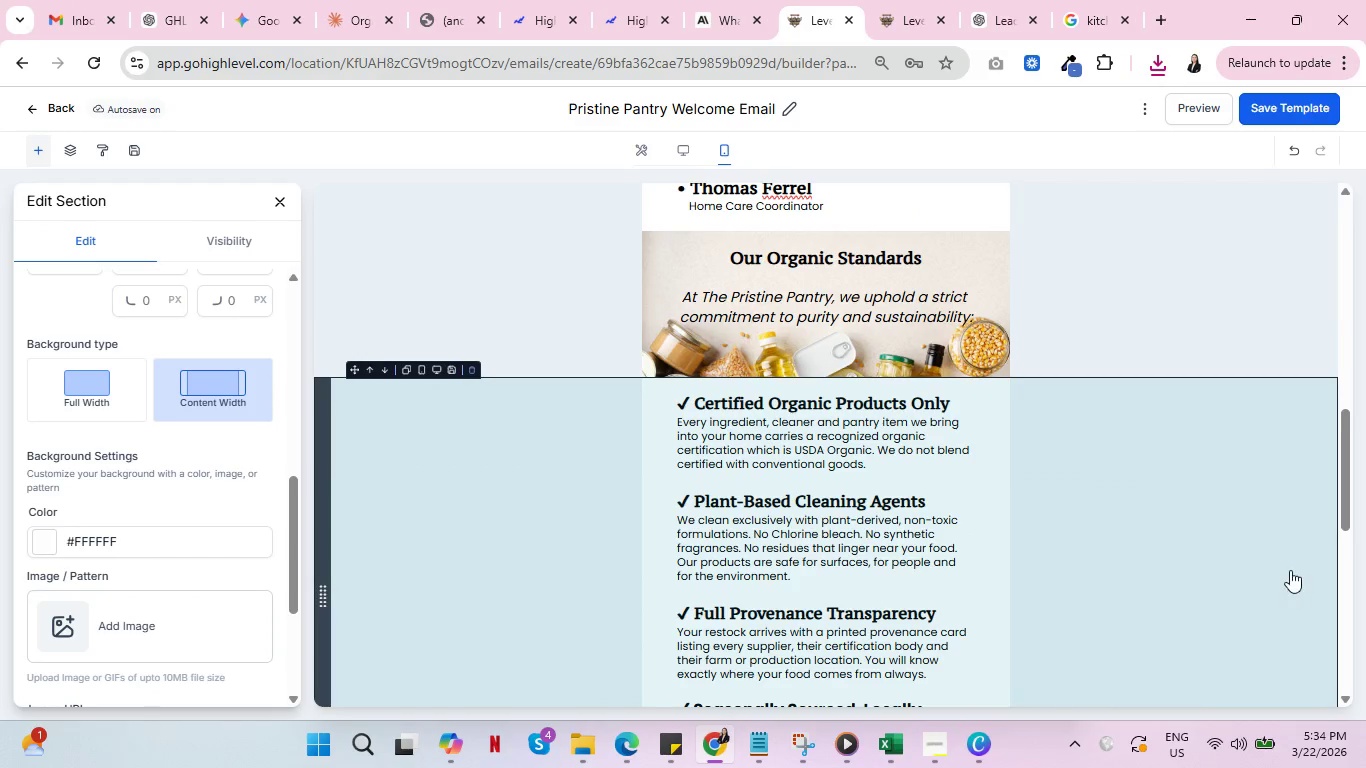 
scroll: coordinate [1295, 557], scroll_direction: up, amount: 7.0
 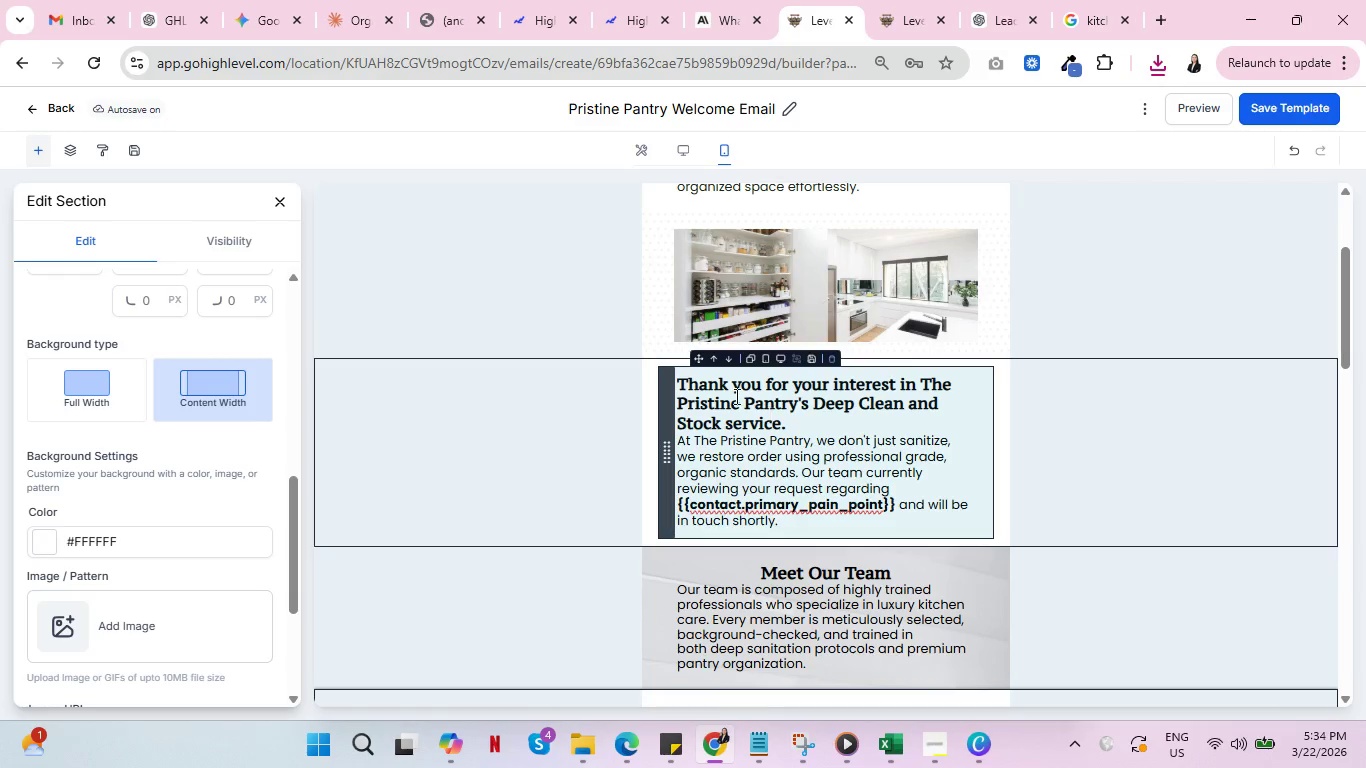 
left_click([646, 339])
 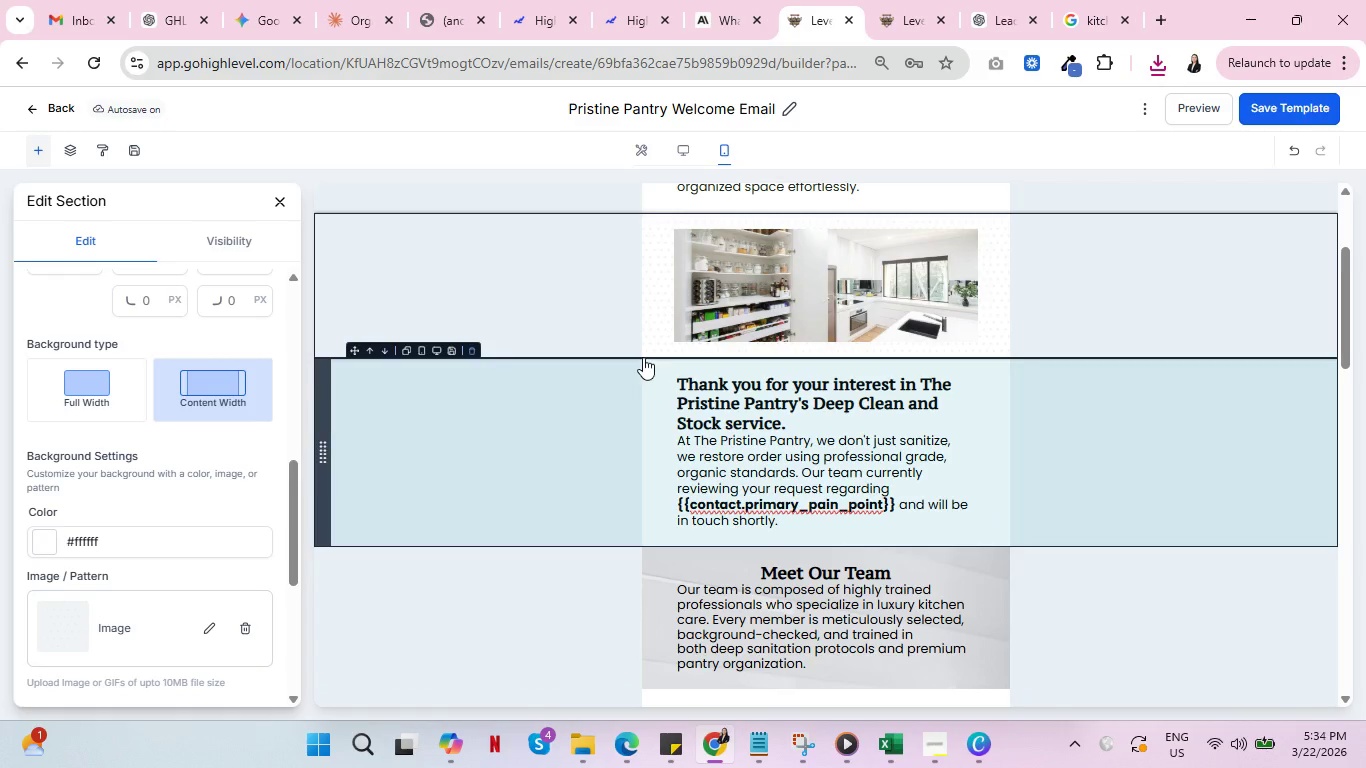 
scroll: coordinate [520, 443], scroll_direction: down, amount: 5.0
 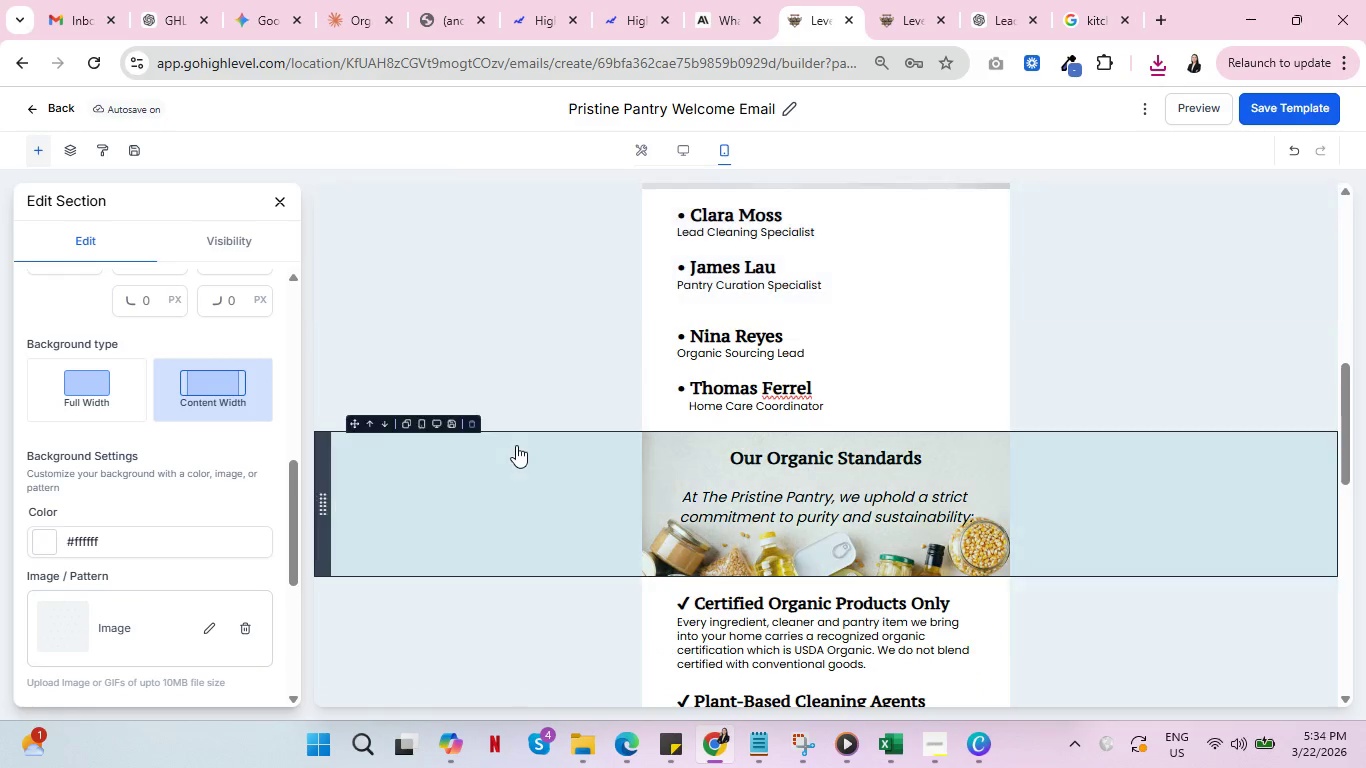 
scroll: coordinate [528, 442], scroll_direction: up, amount: 8.0
 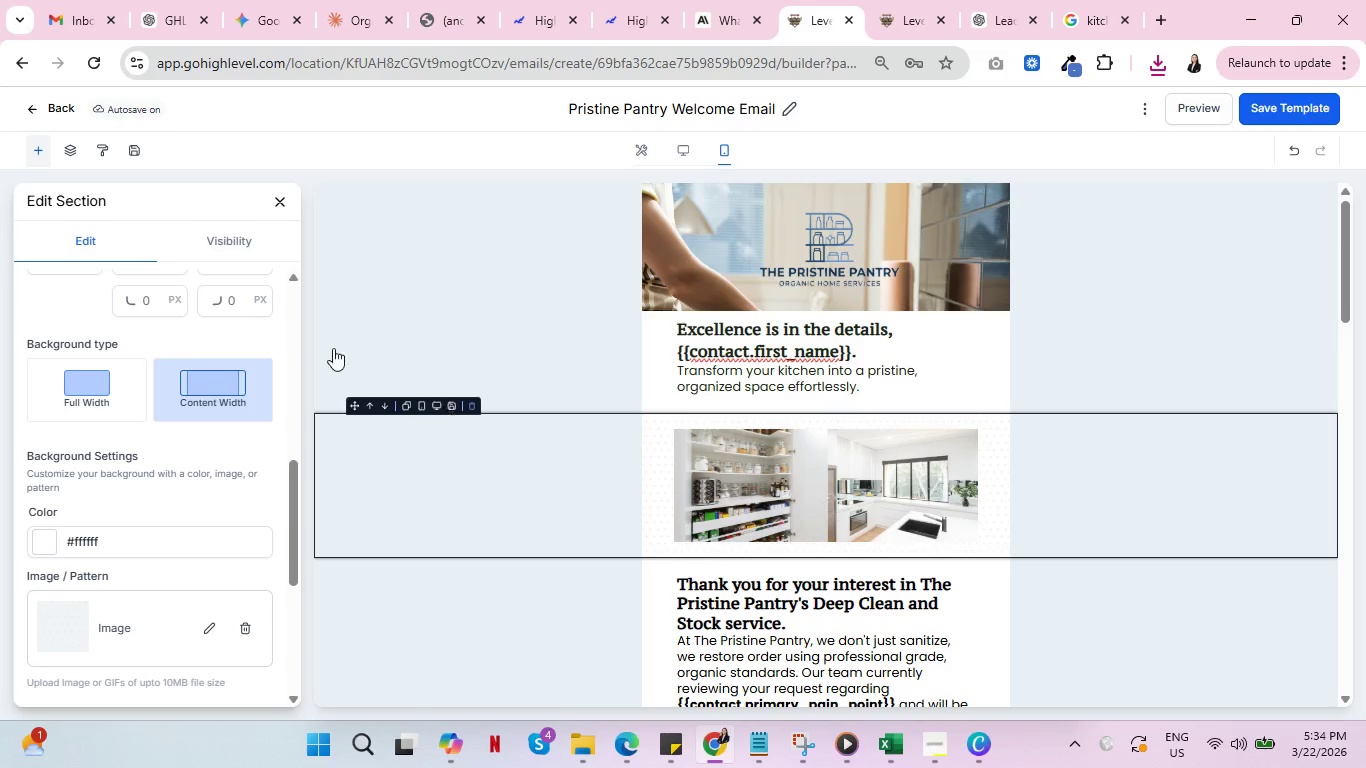 
scroll: coordinate [184, 415], scroll_direction: down, amount: 3.0
 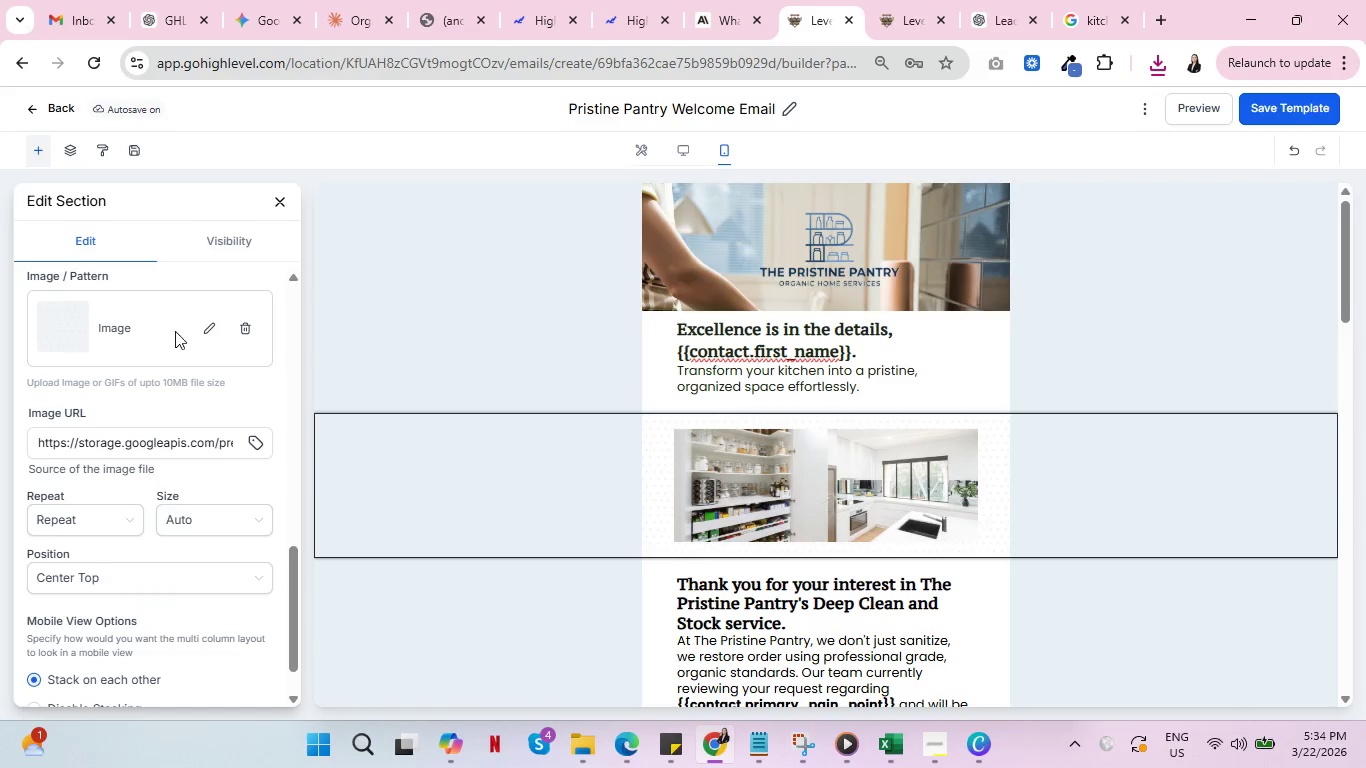 
left_click([203, 335])
 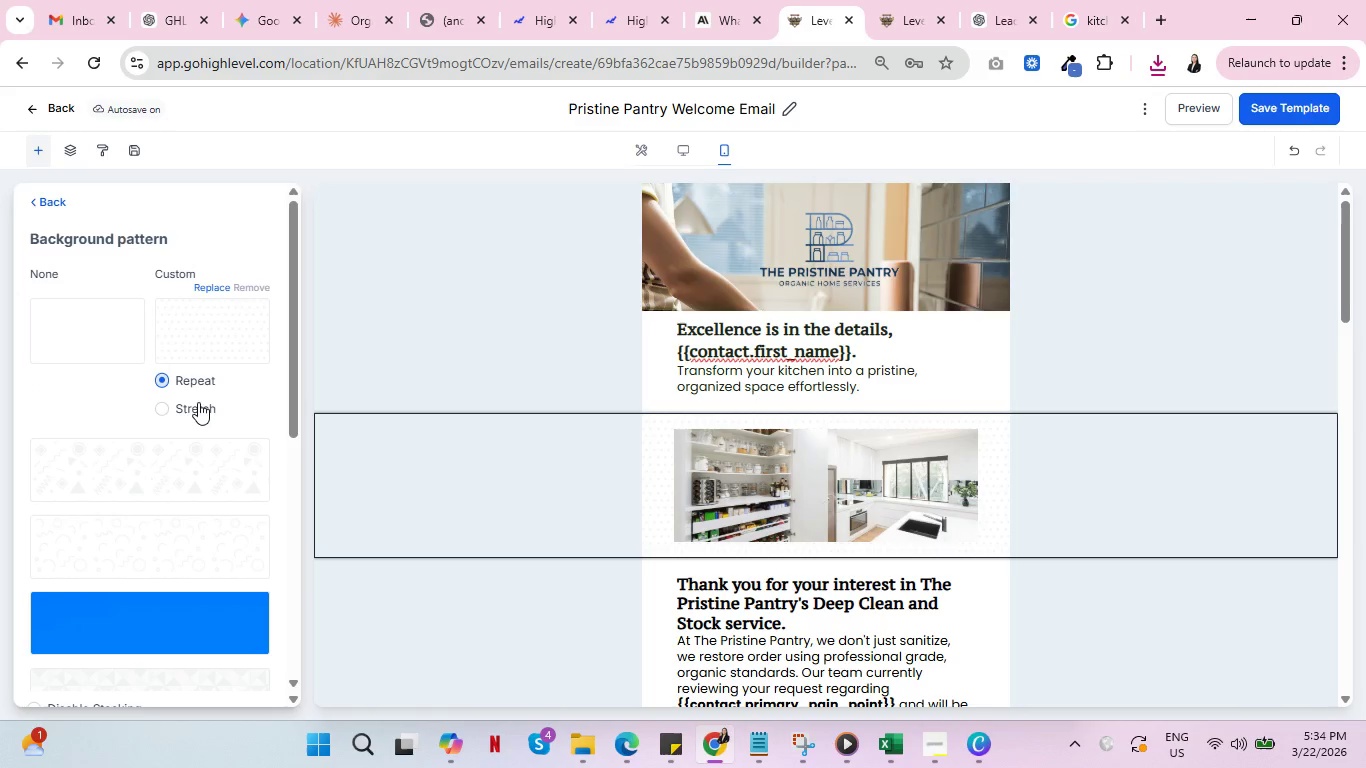 
left_click([198, 406])
 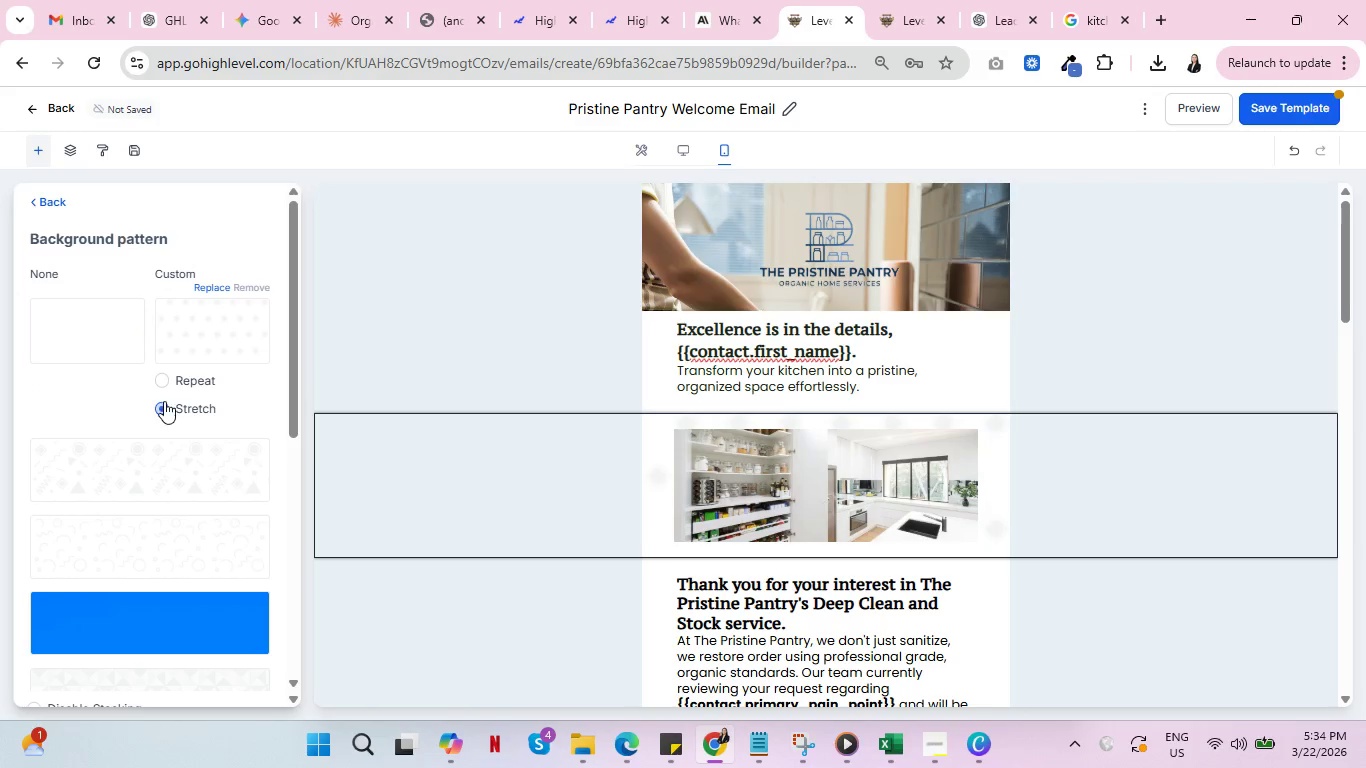 
wait(6.48)
 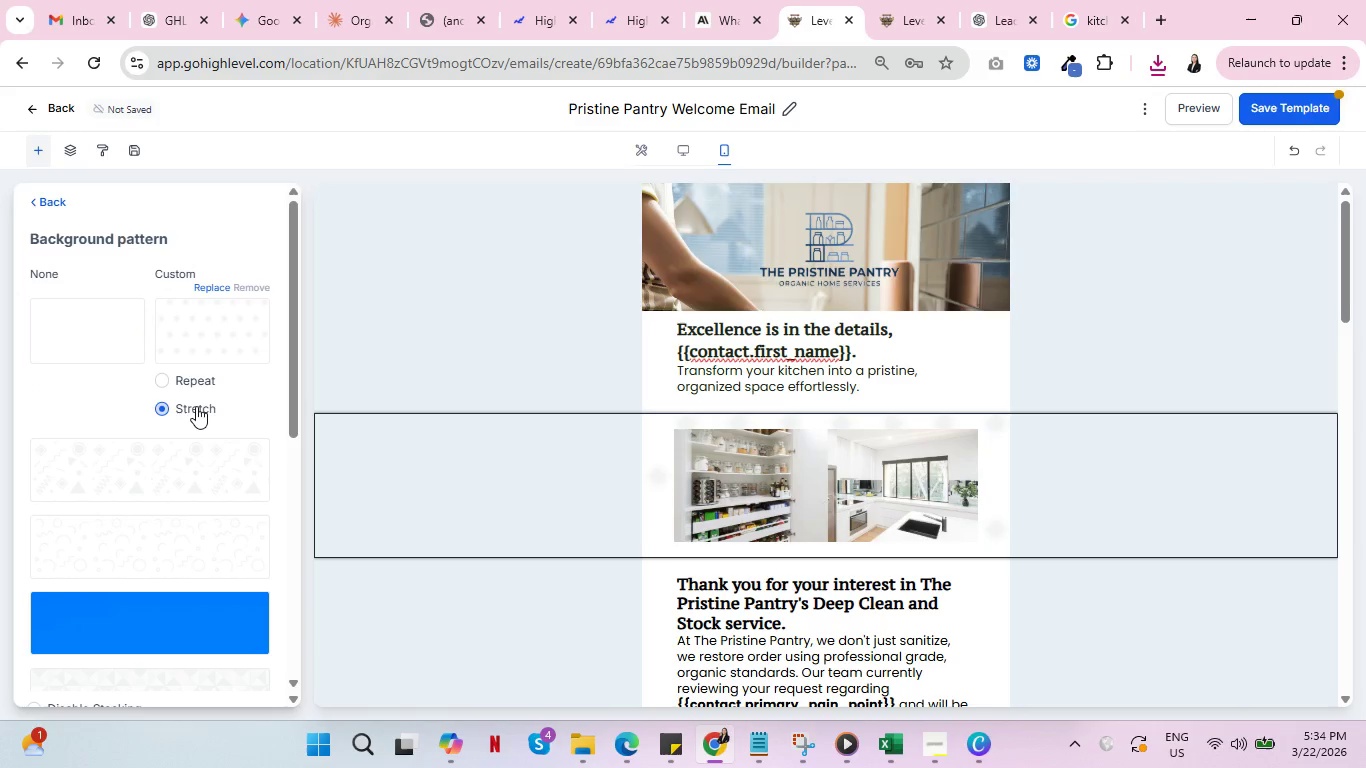 
scroll: coordinate [160, 442], scroll_direction: down, amount: 5.0
 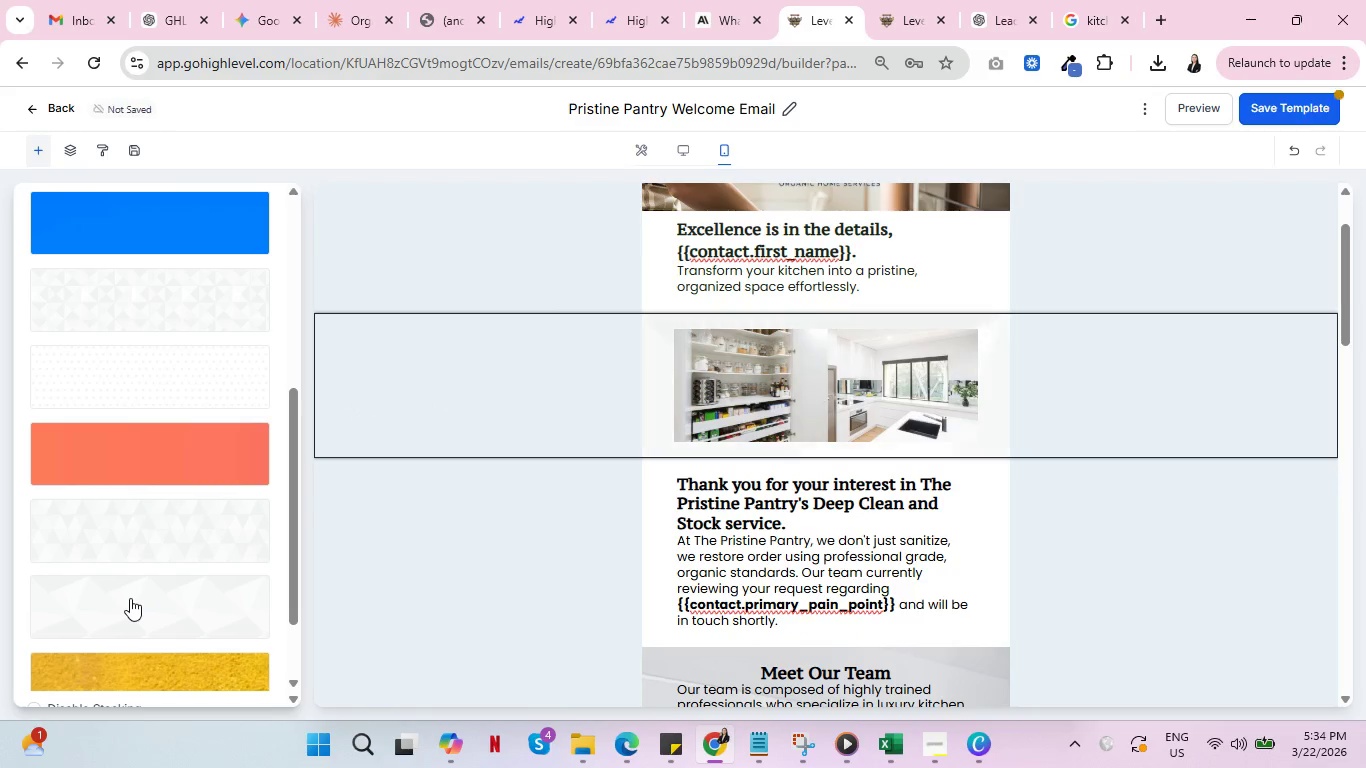 
scroll: coordinate [138, 570], scroll_direction: up, amount: 3.0
 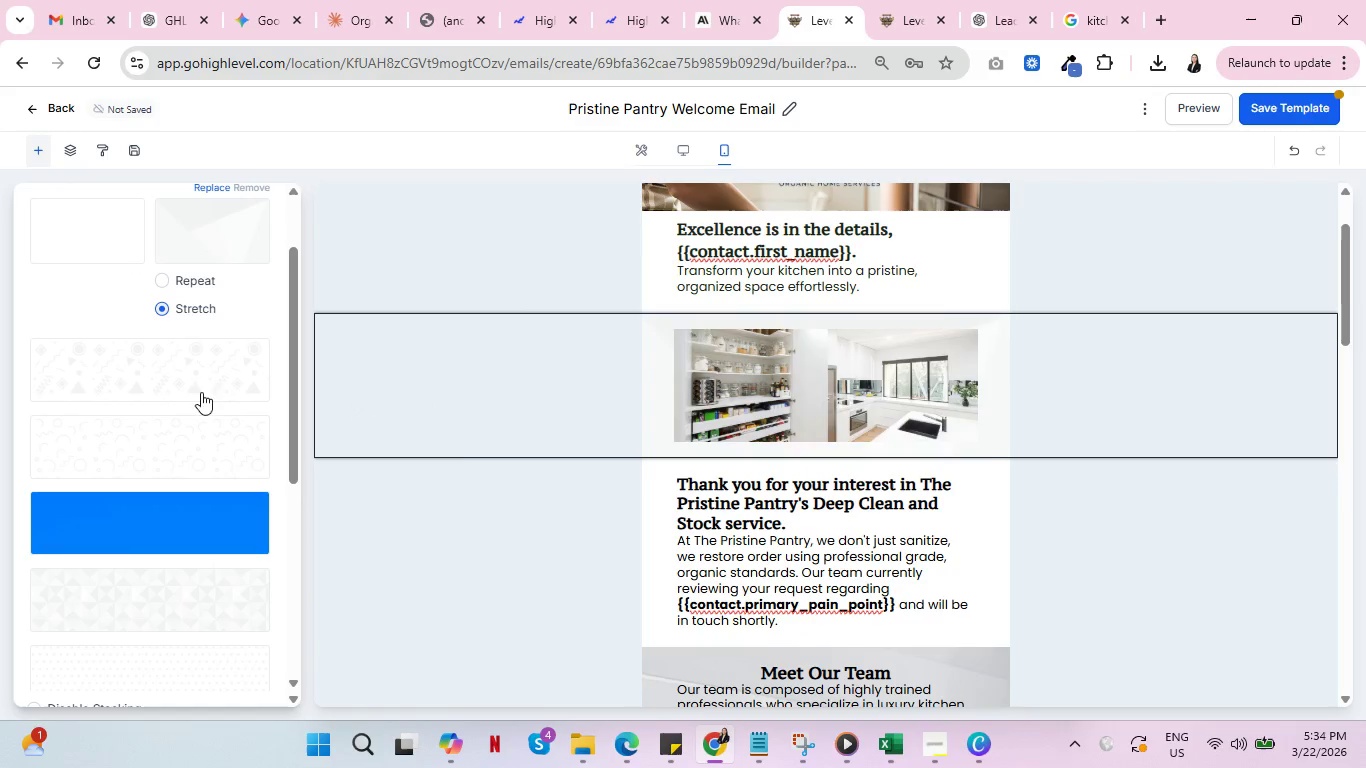 
left_click([1265, 556])
 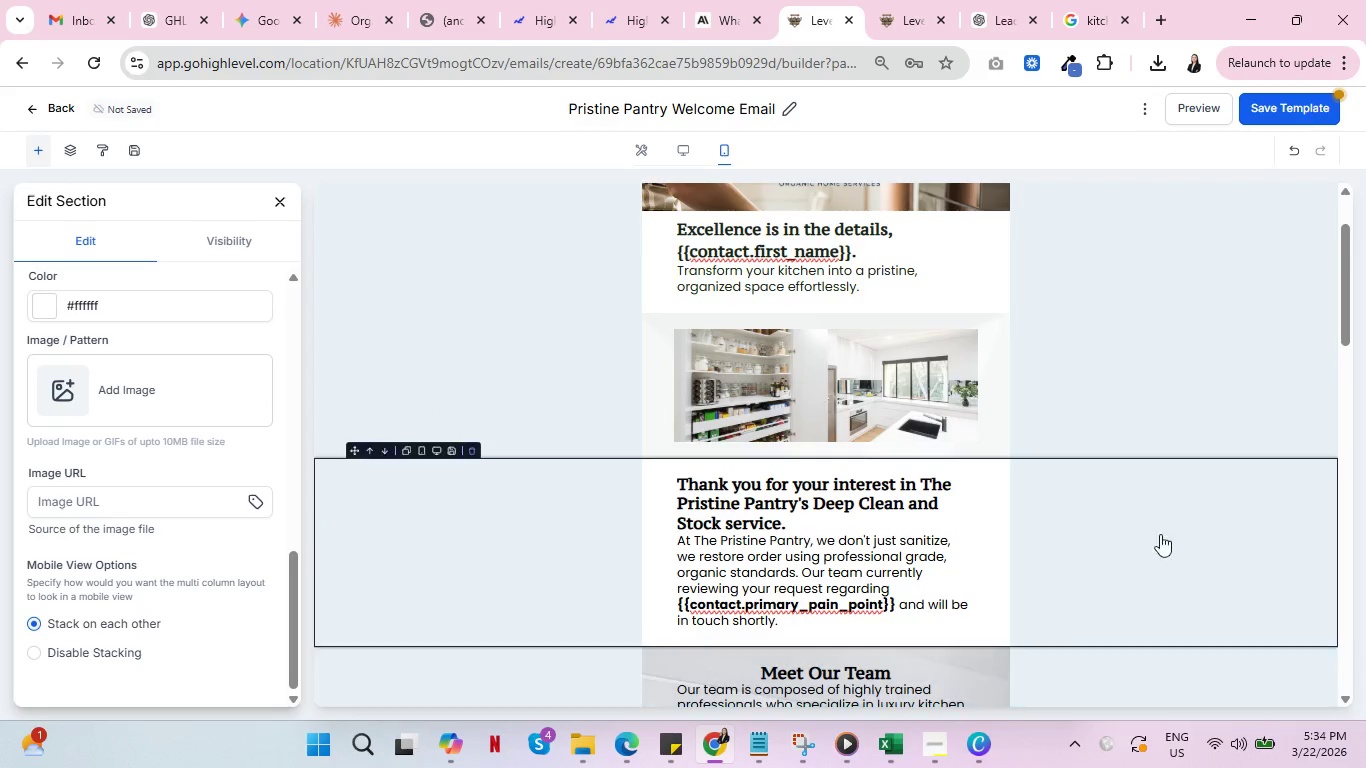 
scroll: coordinate [1311, 506], scroll_direction: down, amount: 2.0
 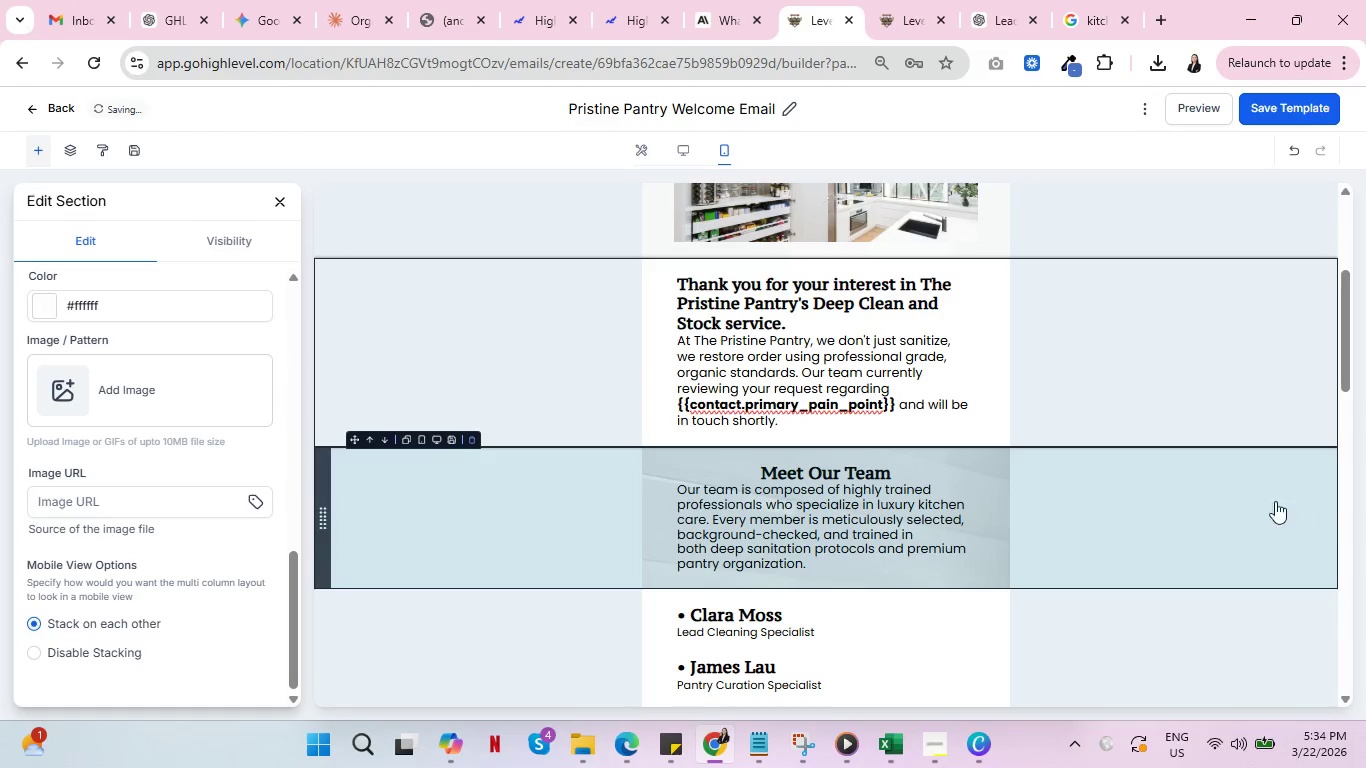 
scroll: coordinate [1239, 493], scroll_direction: up, amount: 5.0
 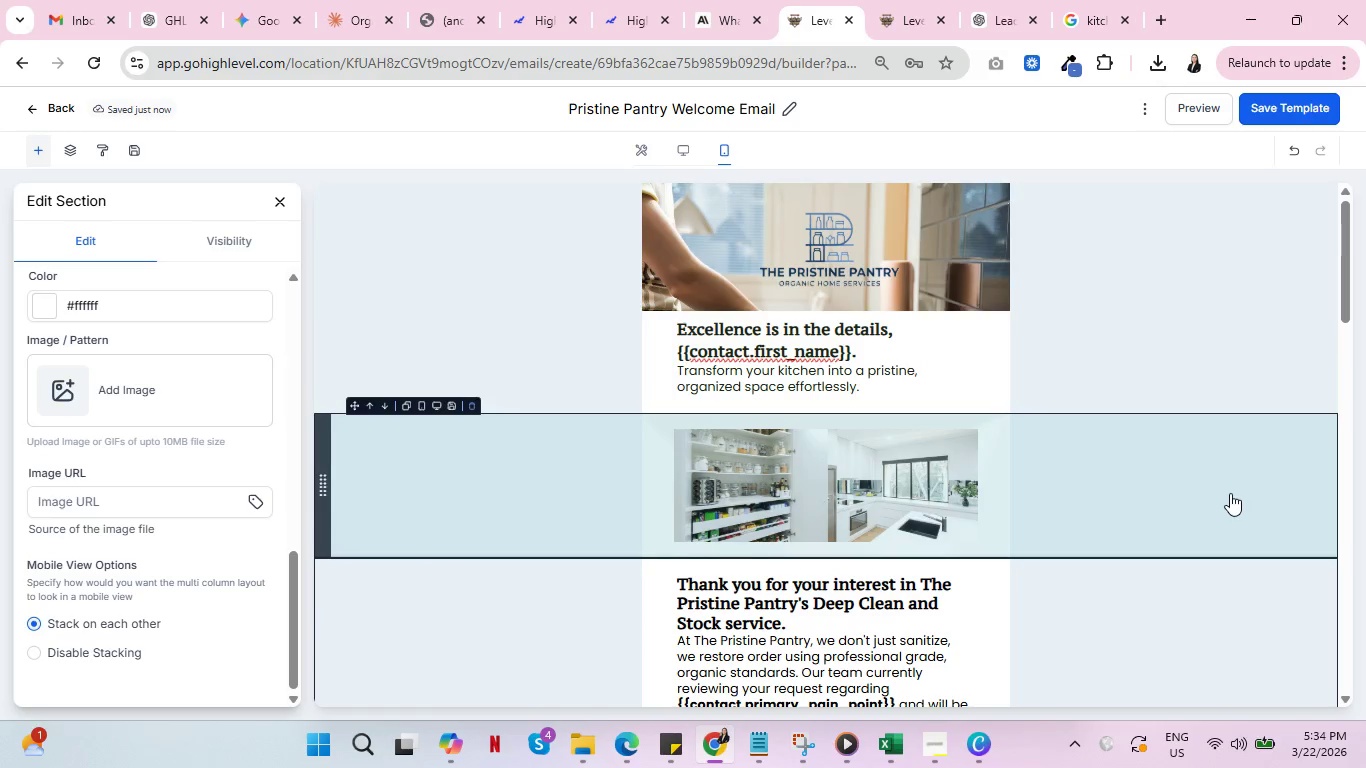 
scroll: coordinate [339, 586], scroll_direction: down, amount: 12.0
 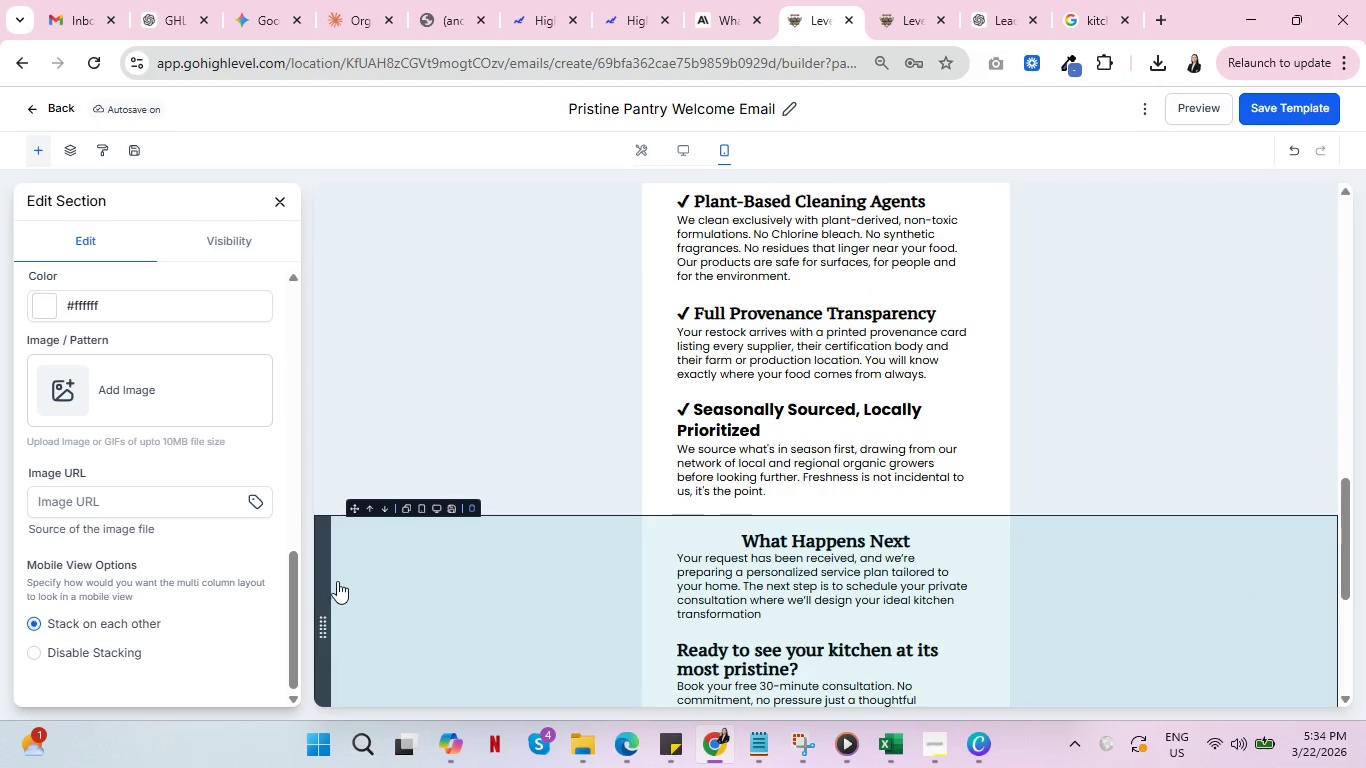 
scroll: coordinate [386, 549], scroll_direction: up, amount: 15.0
 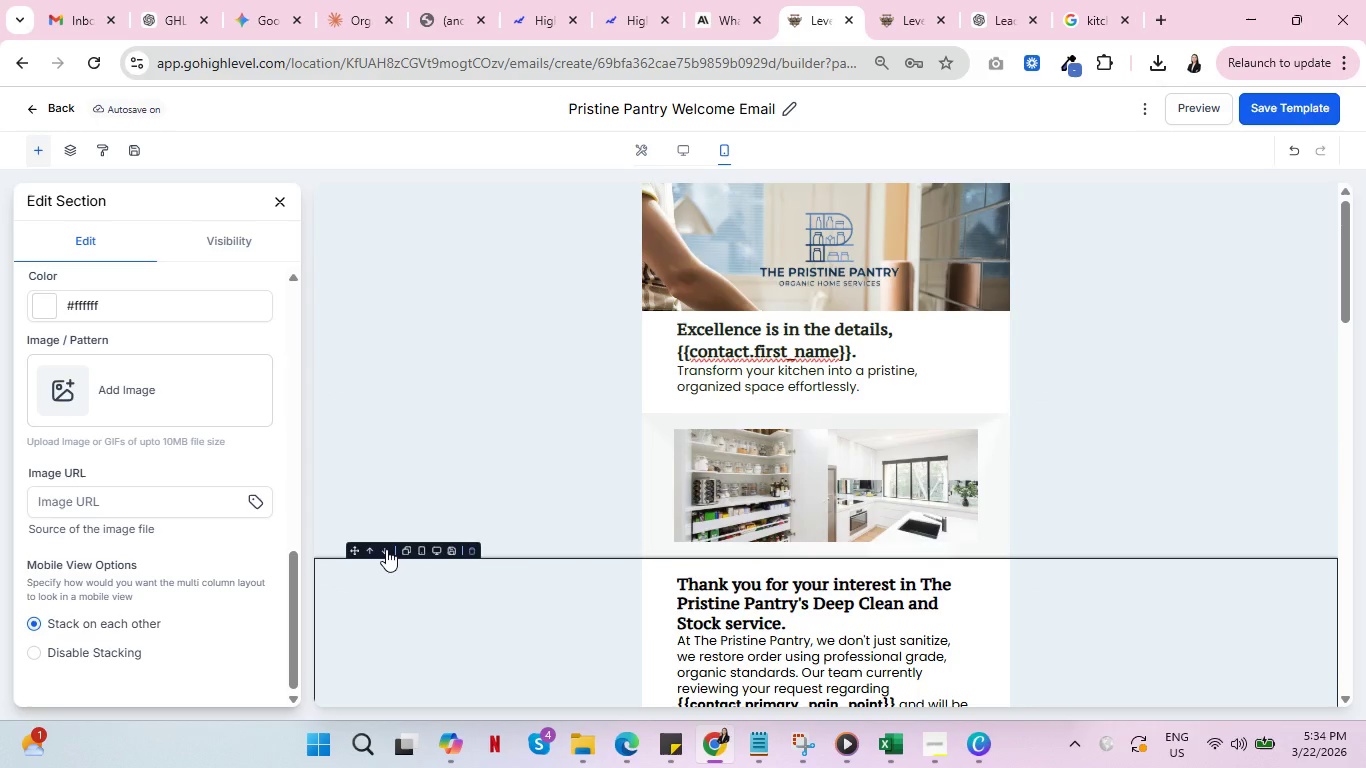 
scroll: coordinate [382, 550], scroll_direction: down, amount: 4.0
 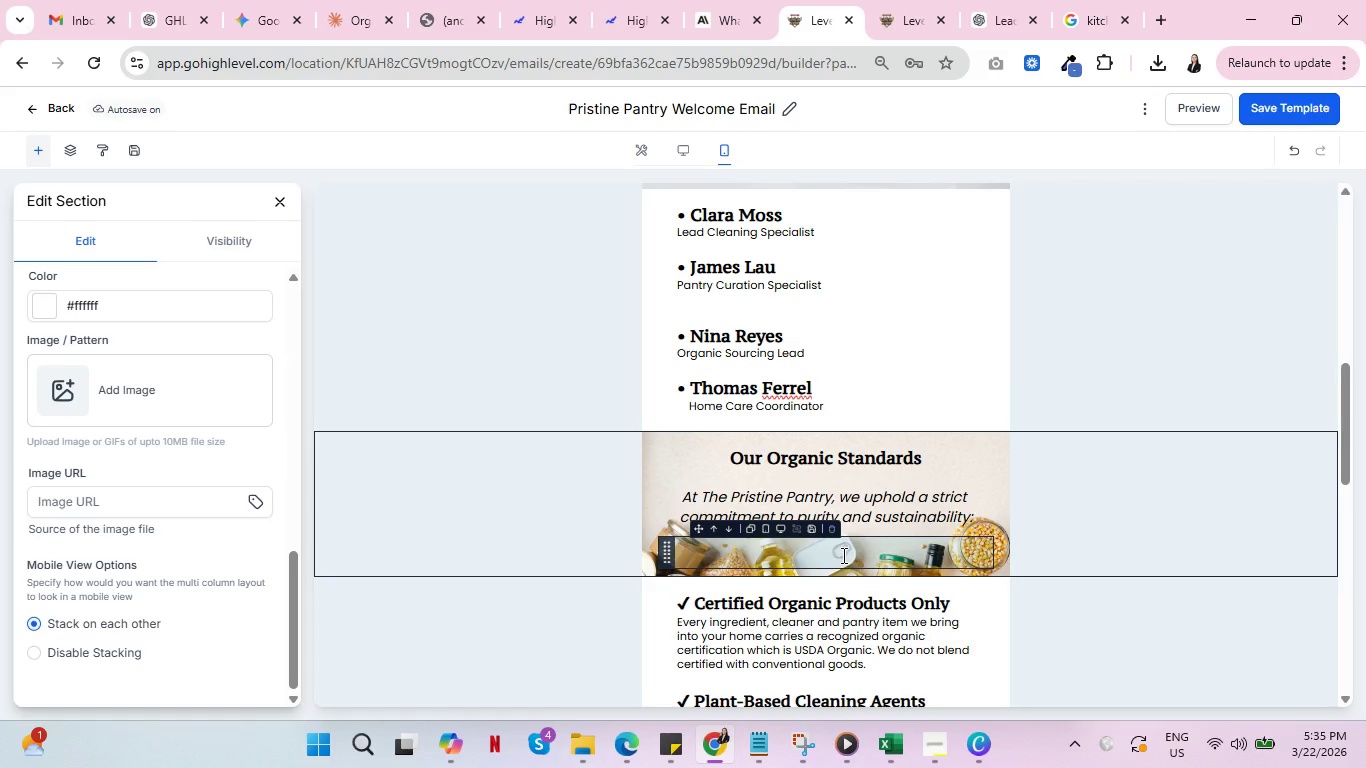 
wait(14.6)
 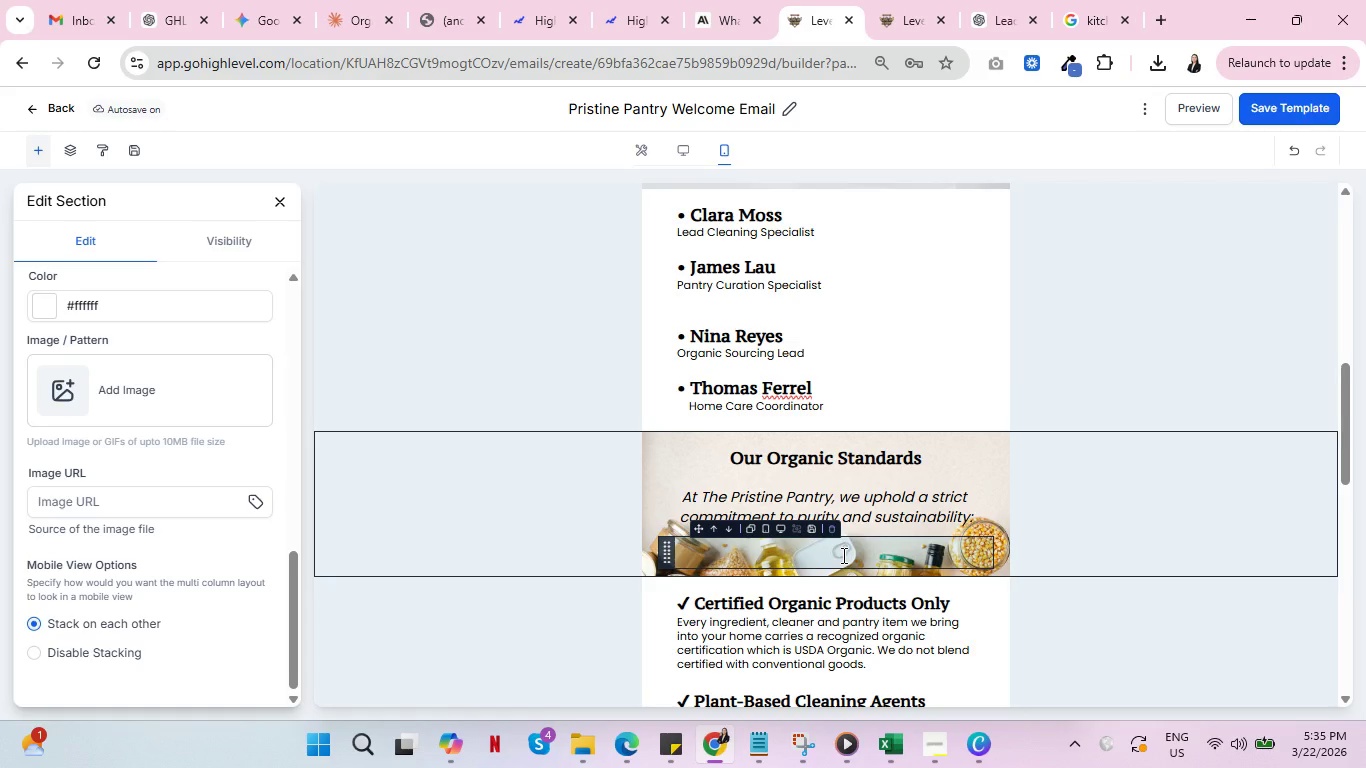 
scroll: coordinate [579, 558], scroll_direction: down, amount: 8.0
 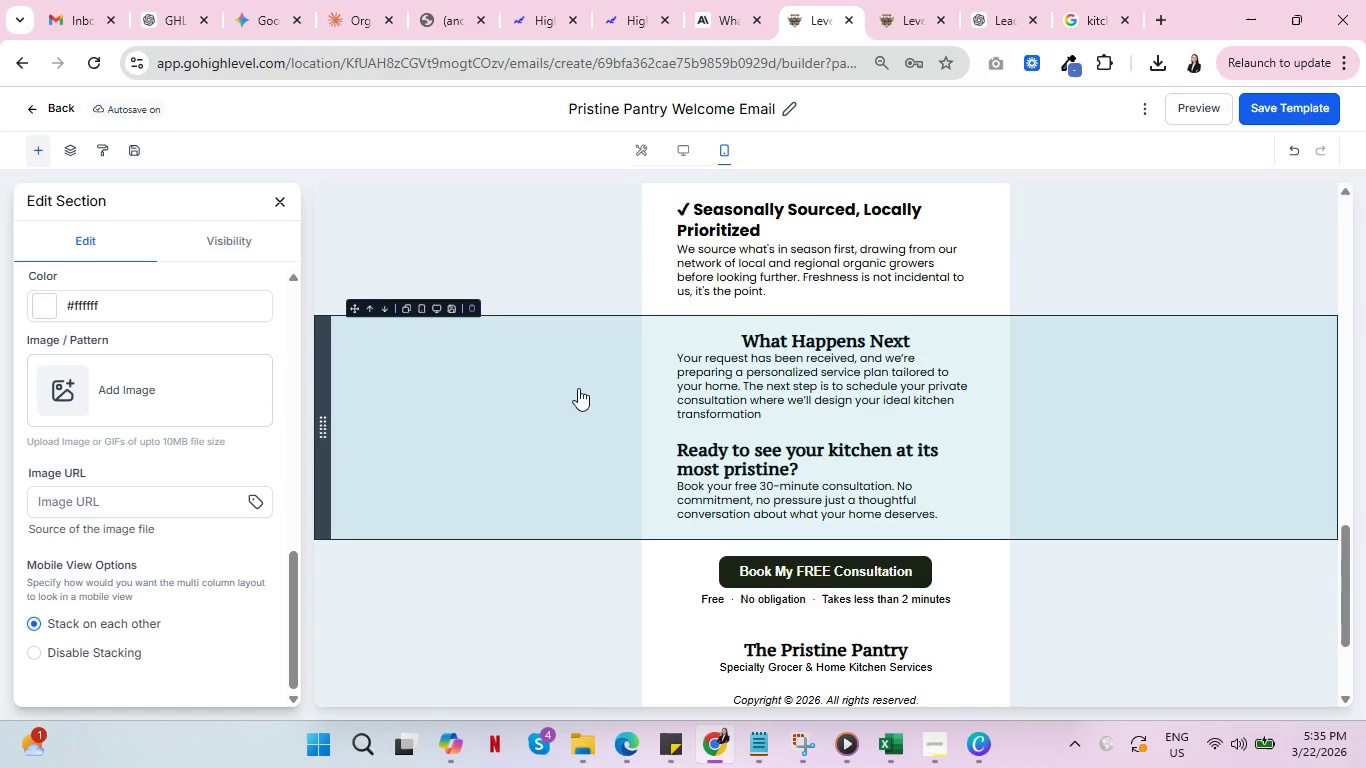 
left_click([578, 388])
 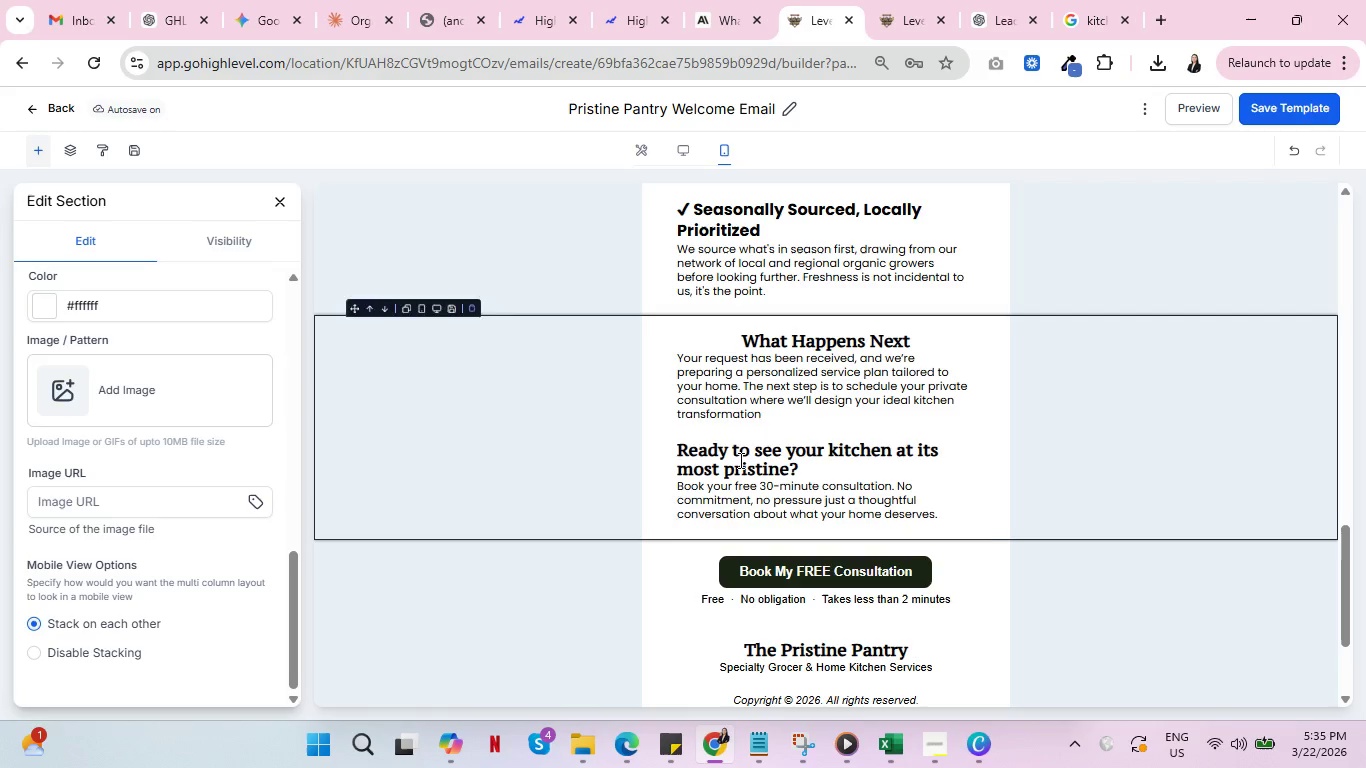 
scroll: coordinate [1241, 511], scroll_direction: up, amount: 5.0
 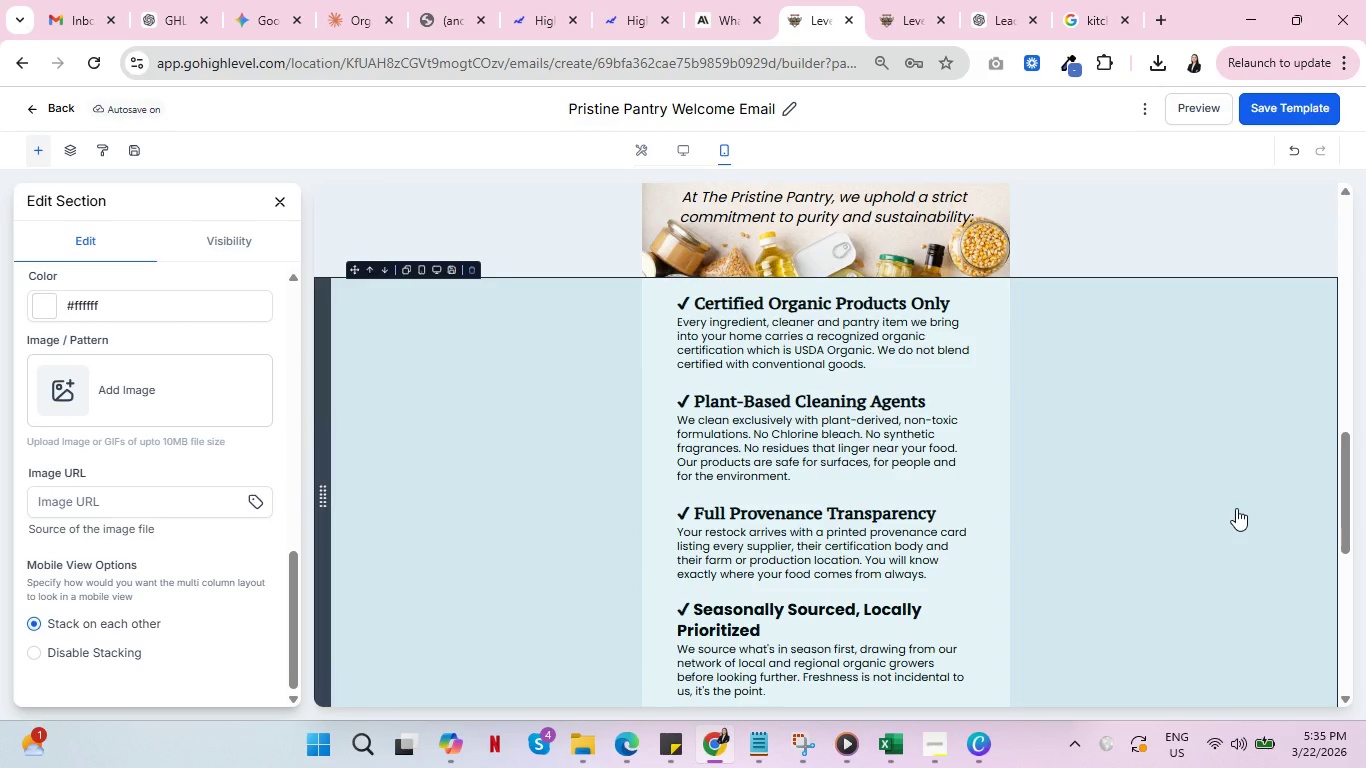 
left_click([504, 412])
 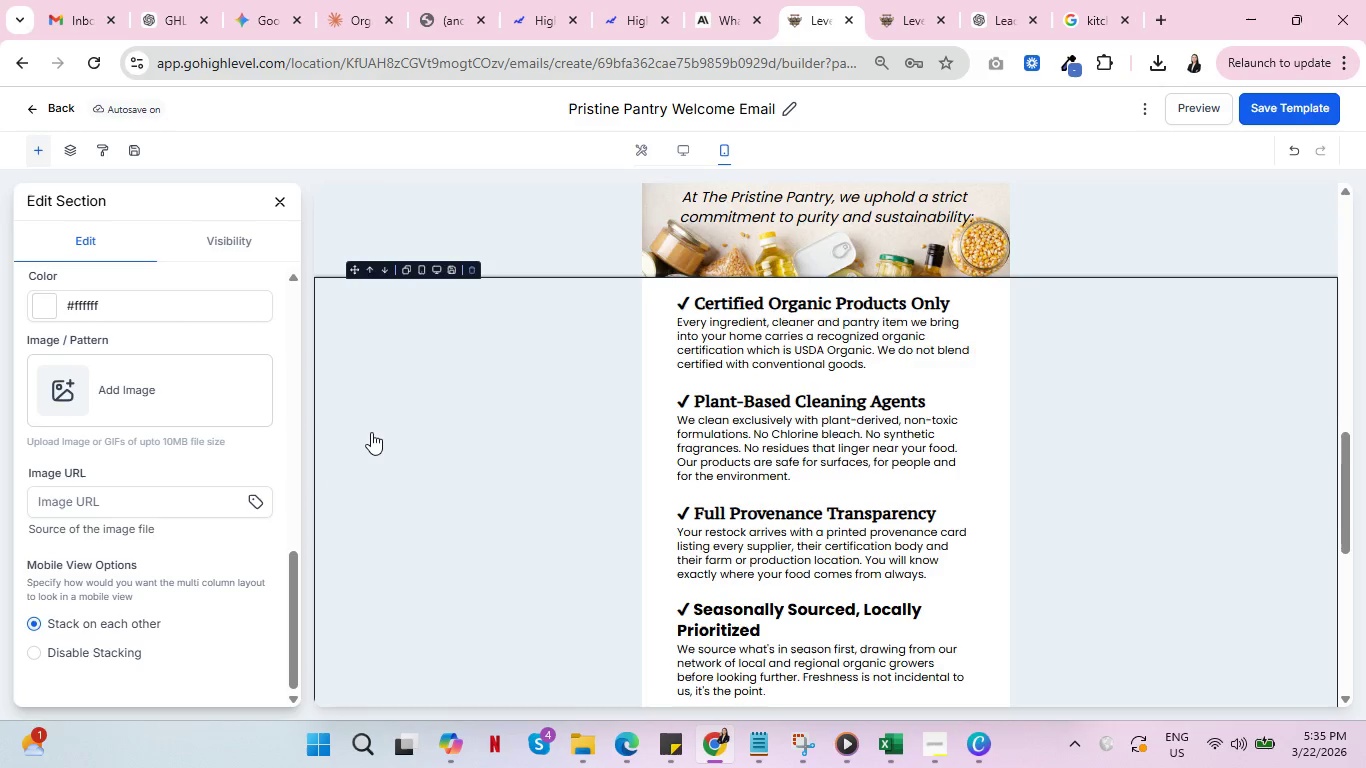 
scroll: coordinate [59, 523], scroll_direction: down, amount: 2.0
 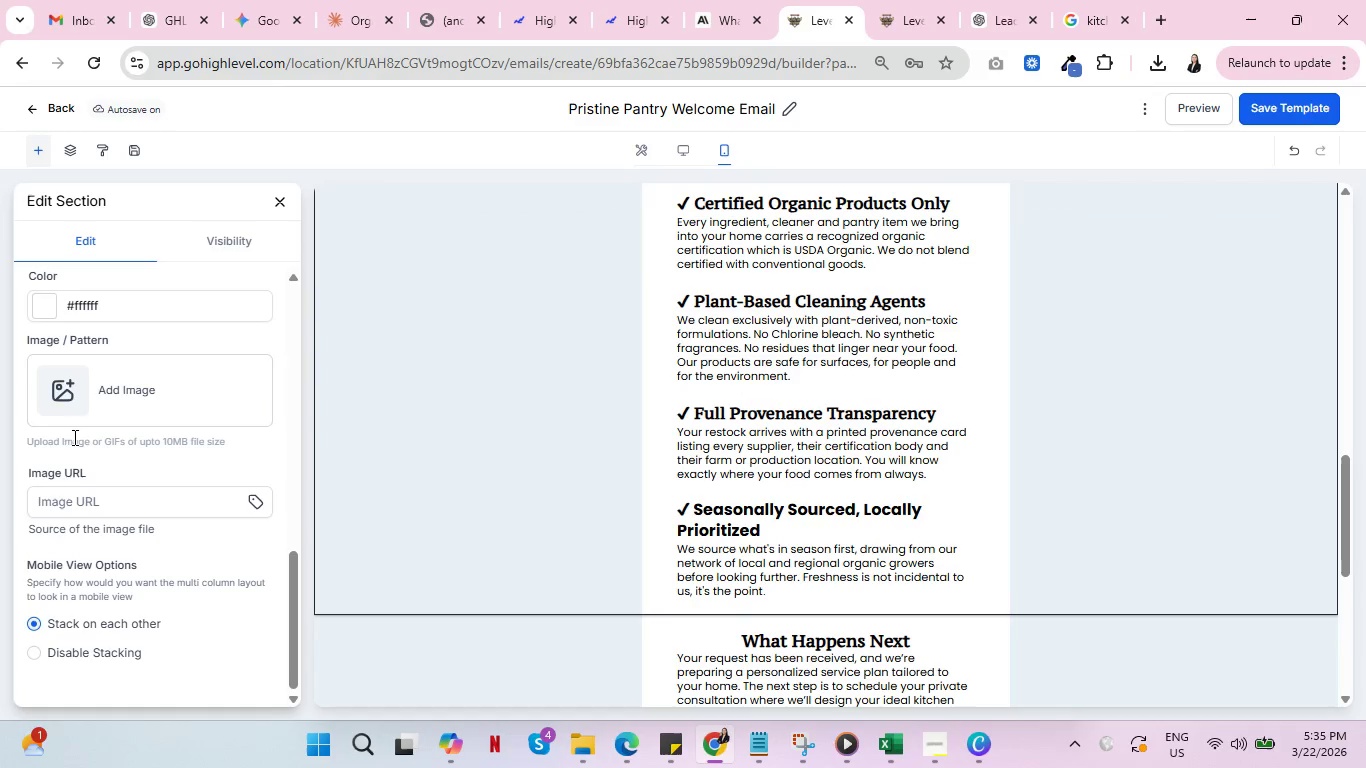 
left_click([65, 394])
 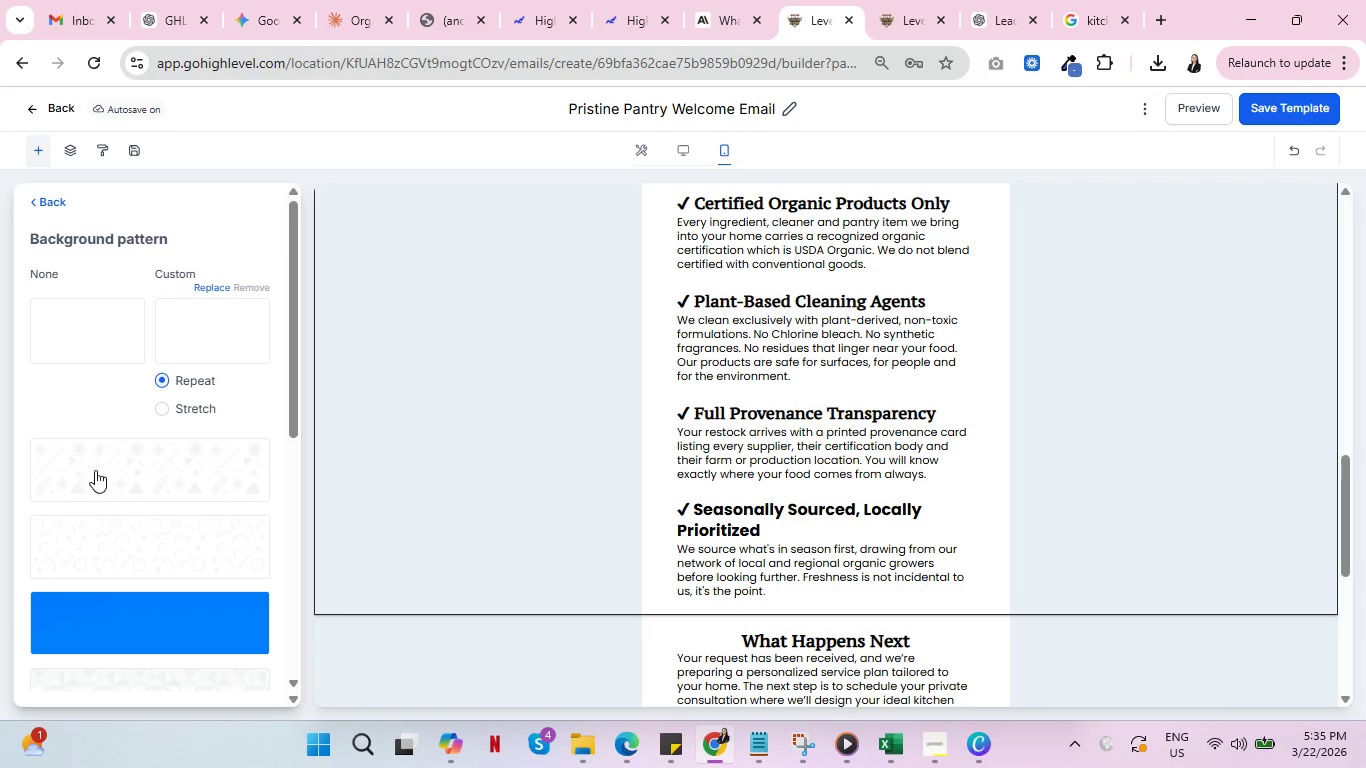 
scroll: coordinate [99, 480], scroll_direction: down, amount: 1.0
 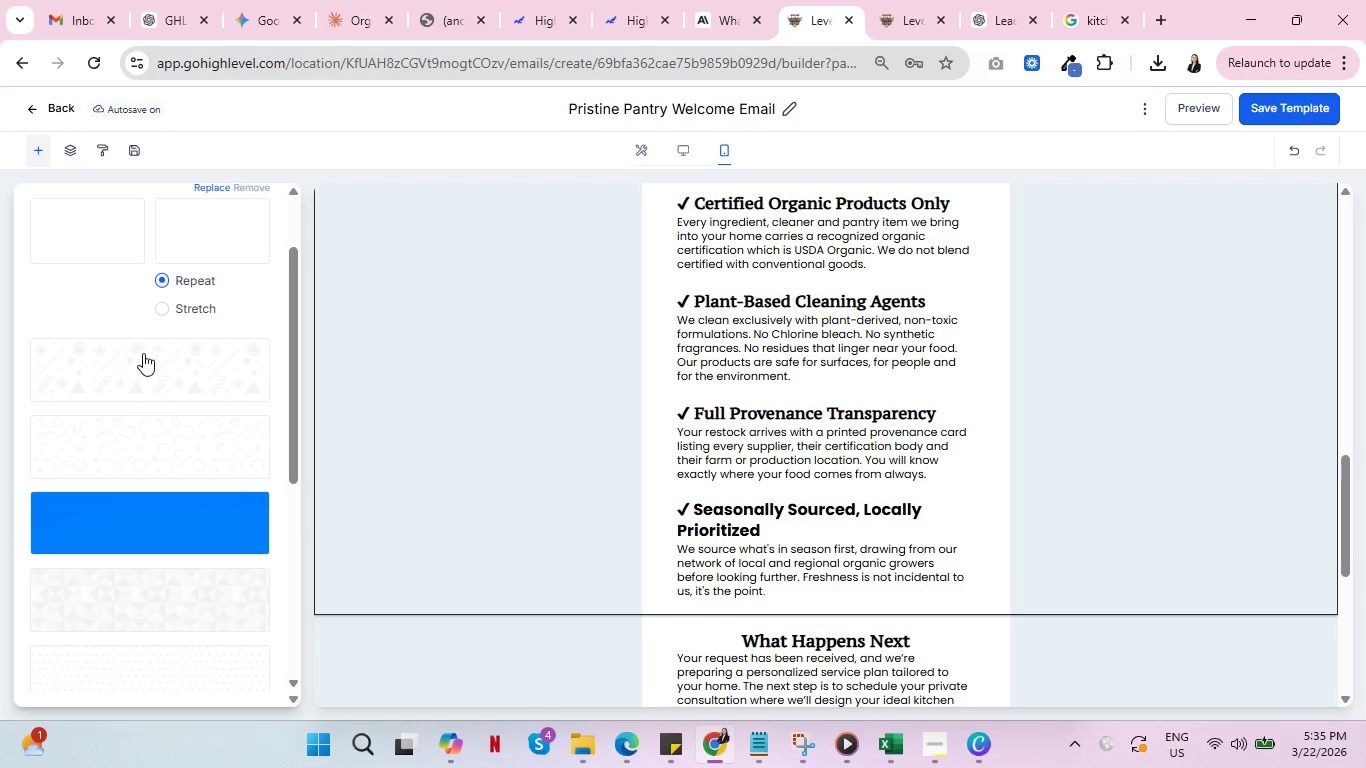 
left_click([143, 353])
 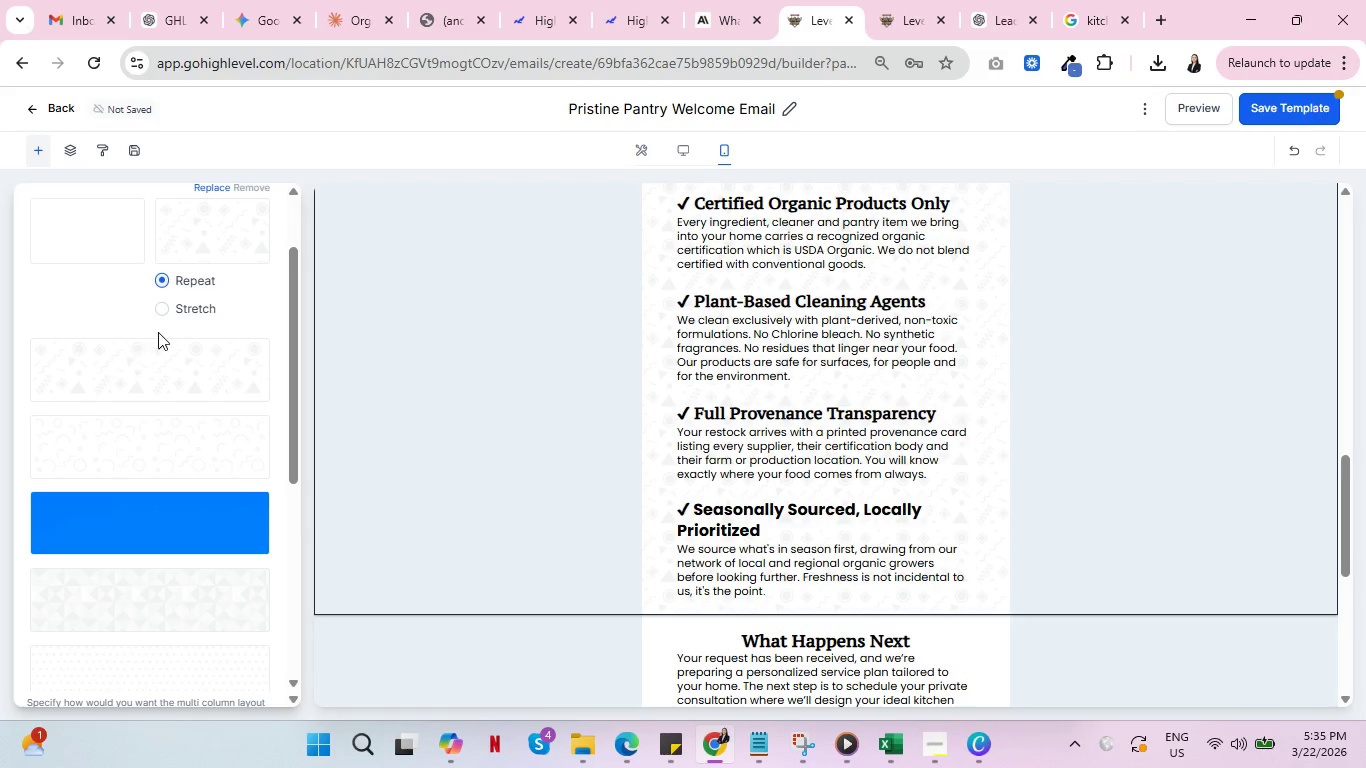 
left_click([161, 314])
 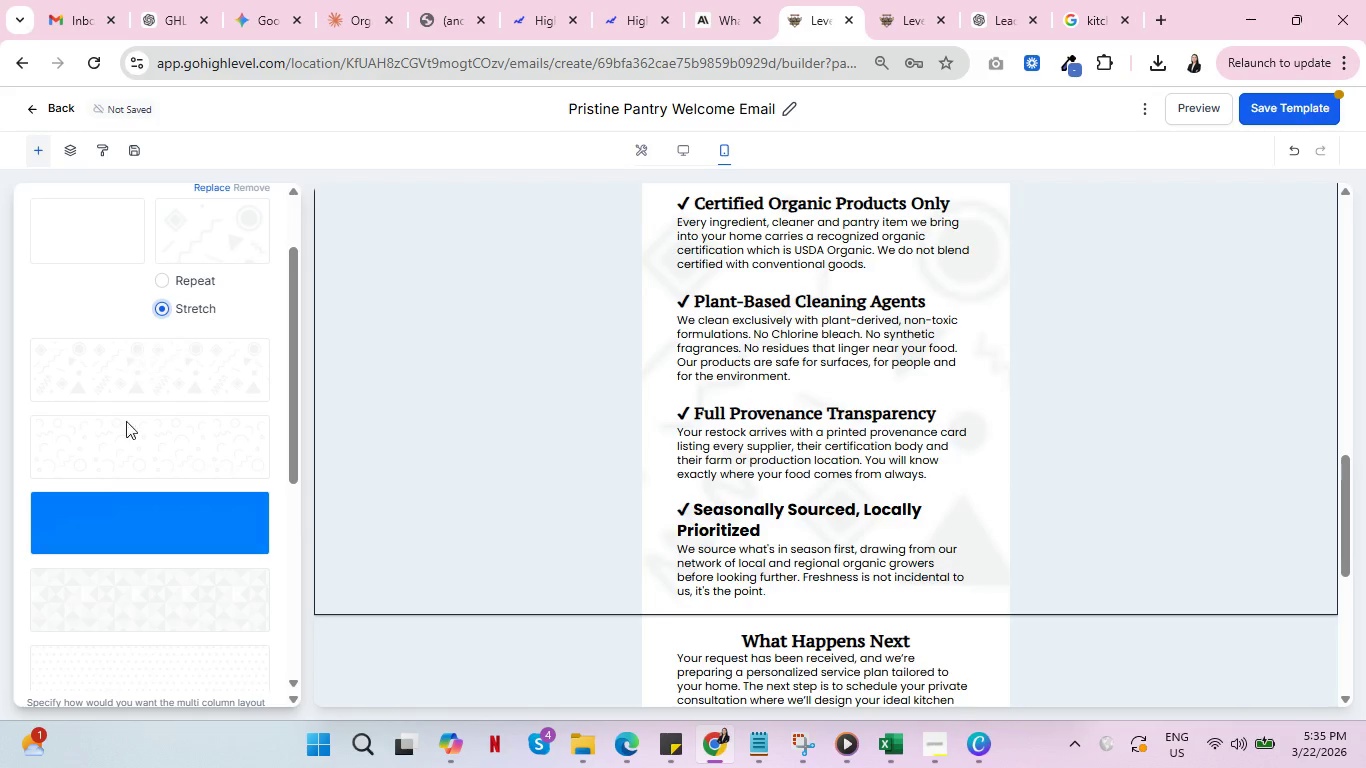 
scroll: coordinate [169, 460], scroll_direction: down, amount: 1.0
 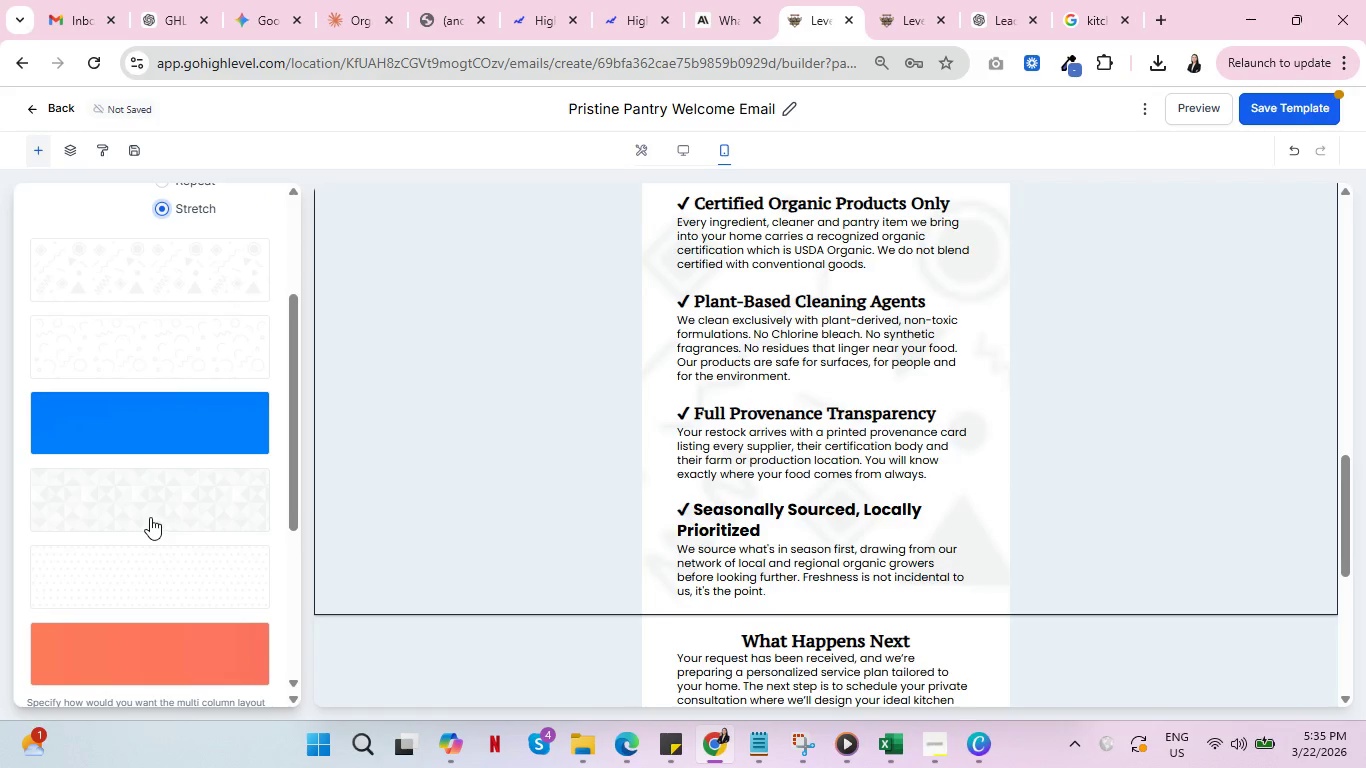 
left_click([150, 515])
 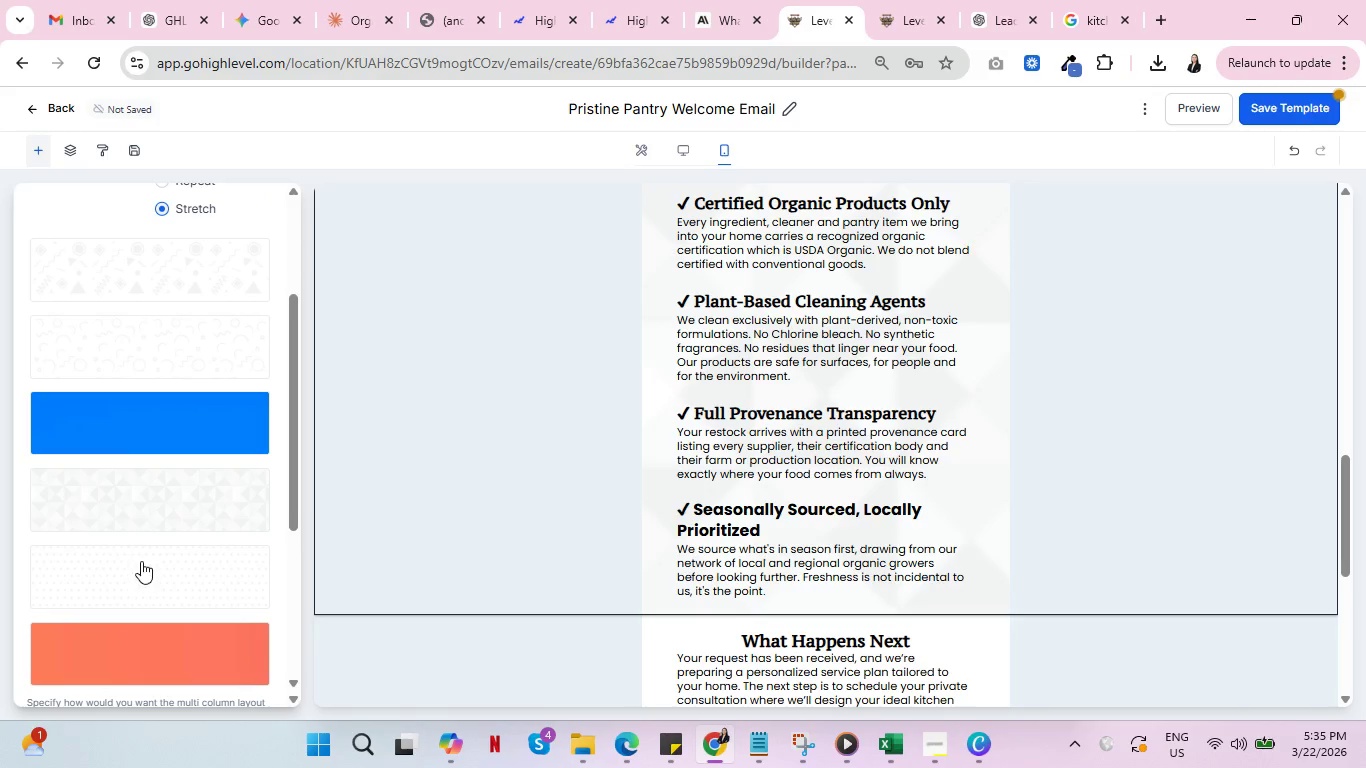 
scroll: coordinate [149, 526], scroll_direction: down, amount: 2.0
 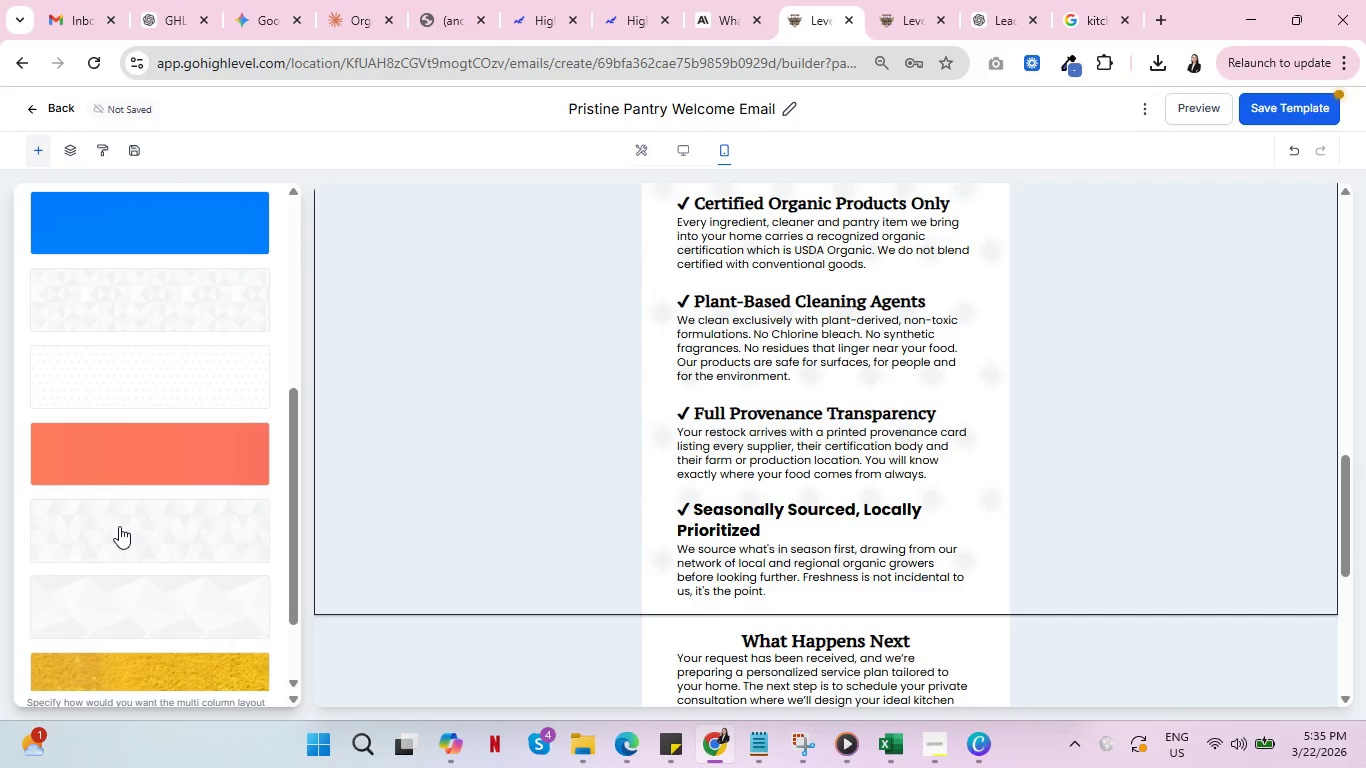 
left_click([119, 526])
 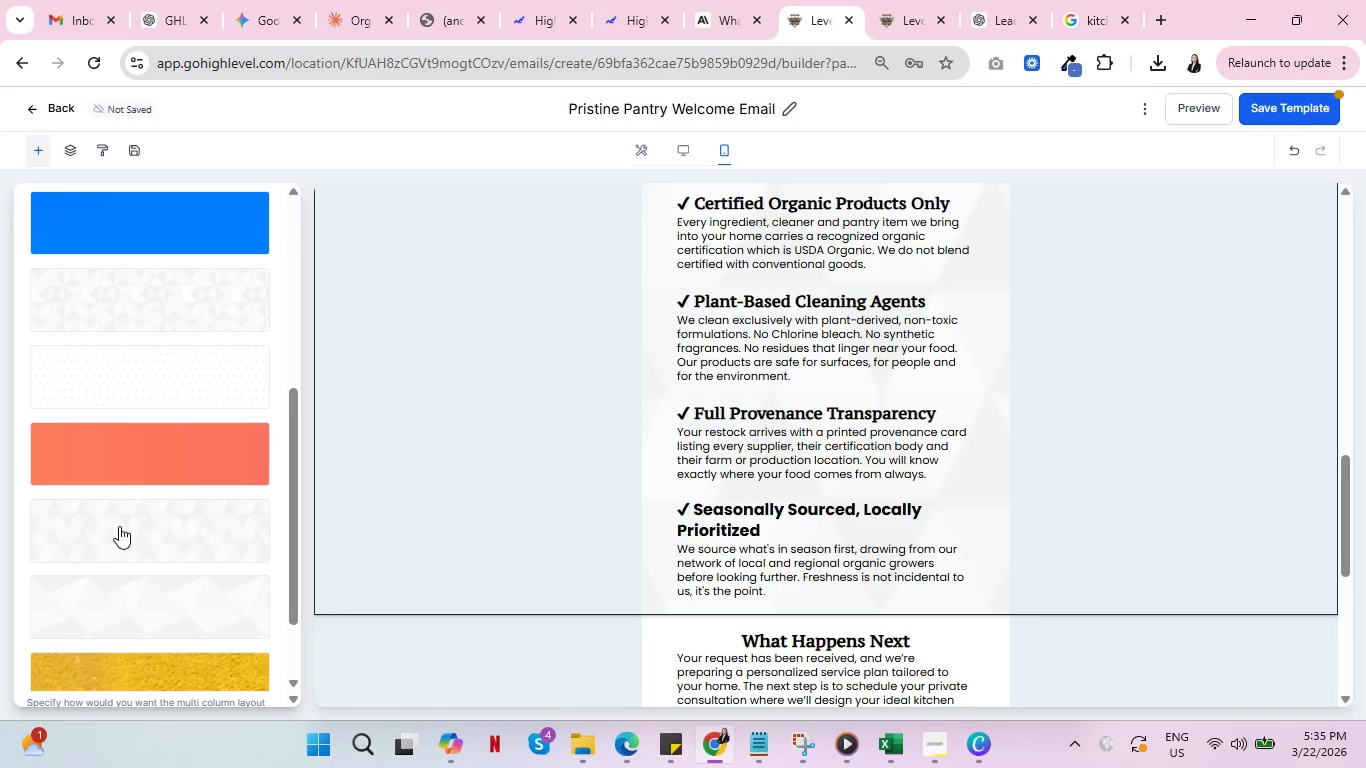 
scroll: coordinate [1099, 408], scroll_direction: up, amount: 5.0
 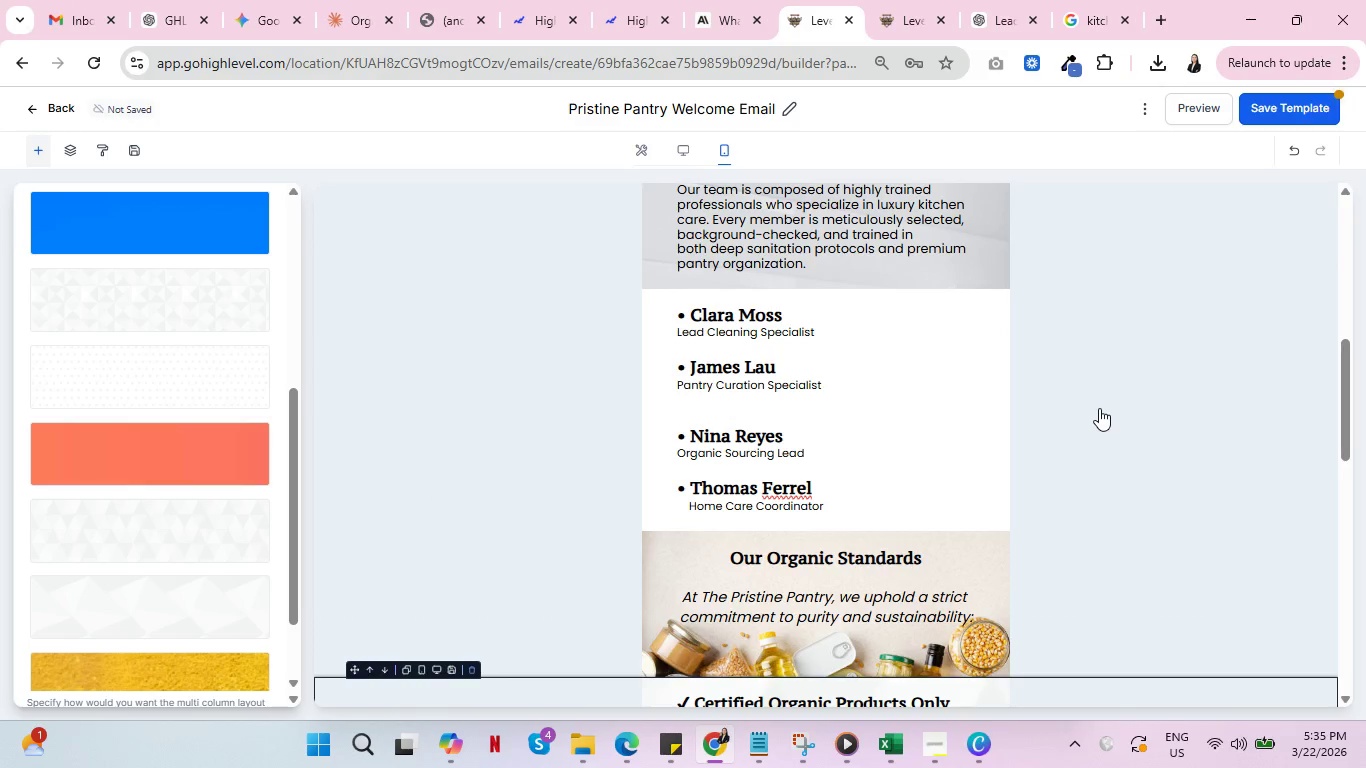 
scroll: coordinate [1099, 408], scroll_direction: down, amount: 6.0
 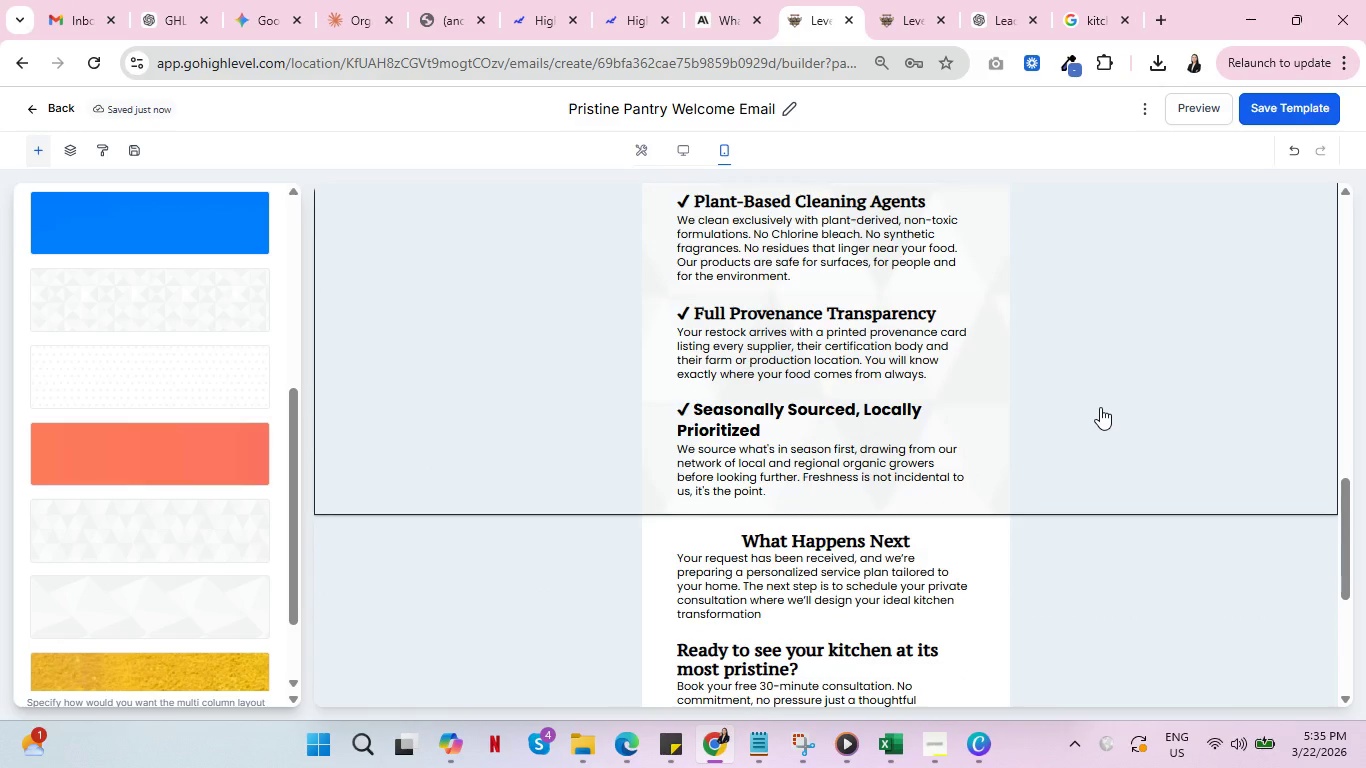 
scroll: coordinate [183, 475], scroll_direction: up, amount: 11.0
 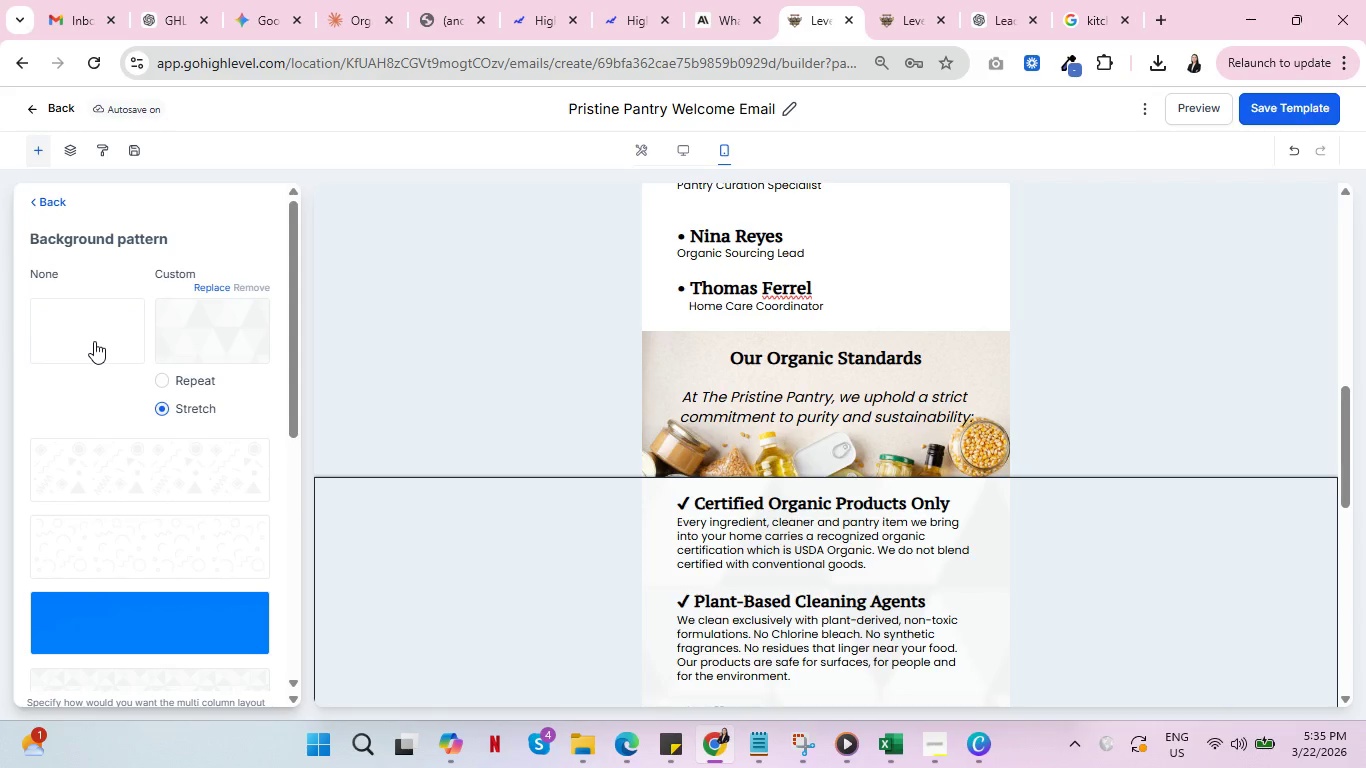 
left_click([93, 341])
 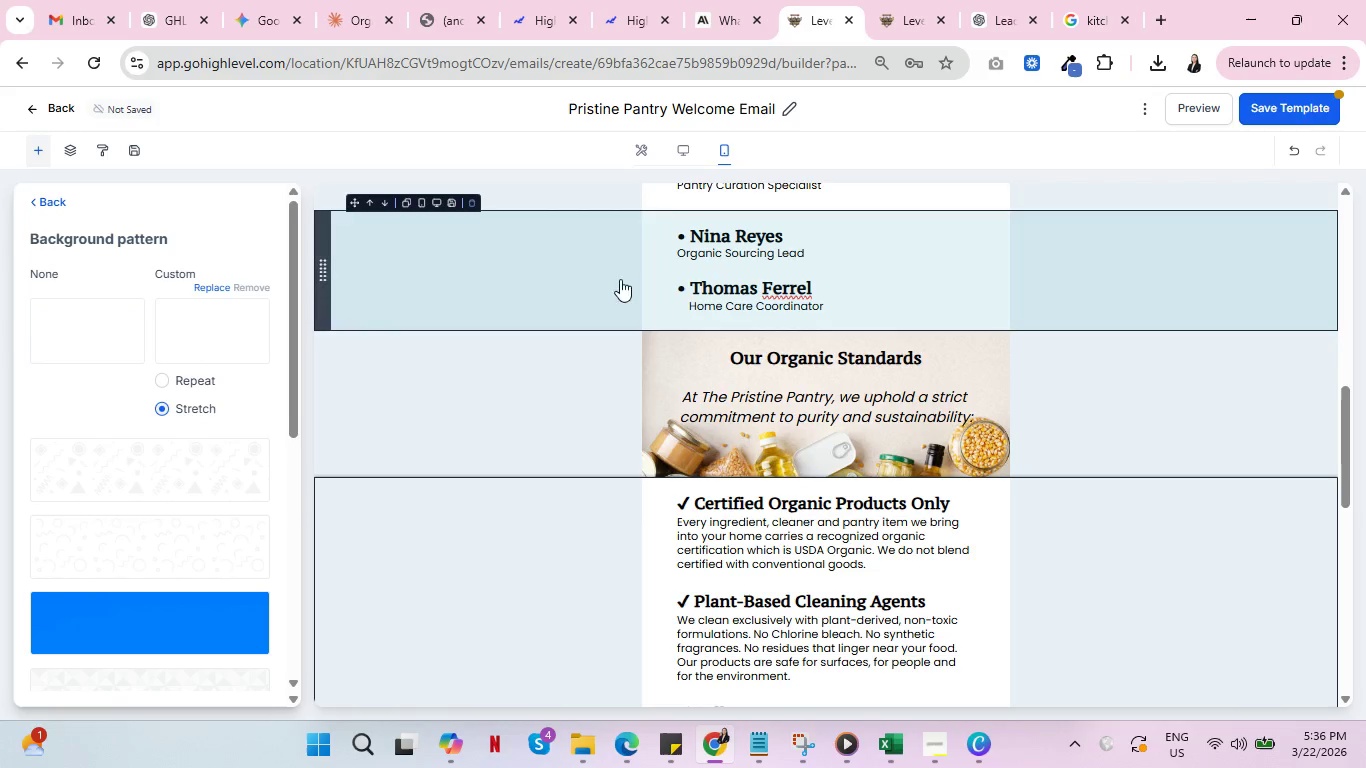 
scroll: coordinate [463, 419], scroll_direction: up, amount: 1.0
 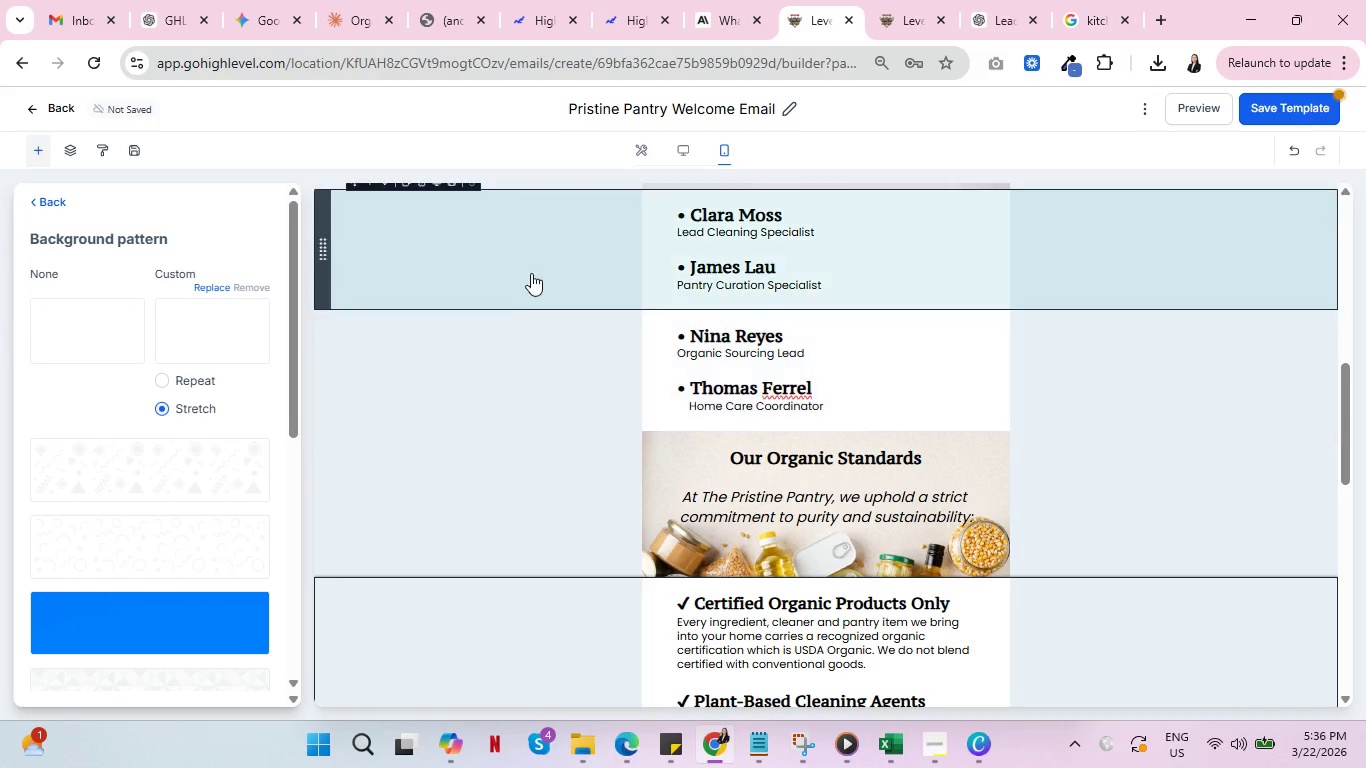 
left_click([528, 271])
 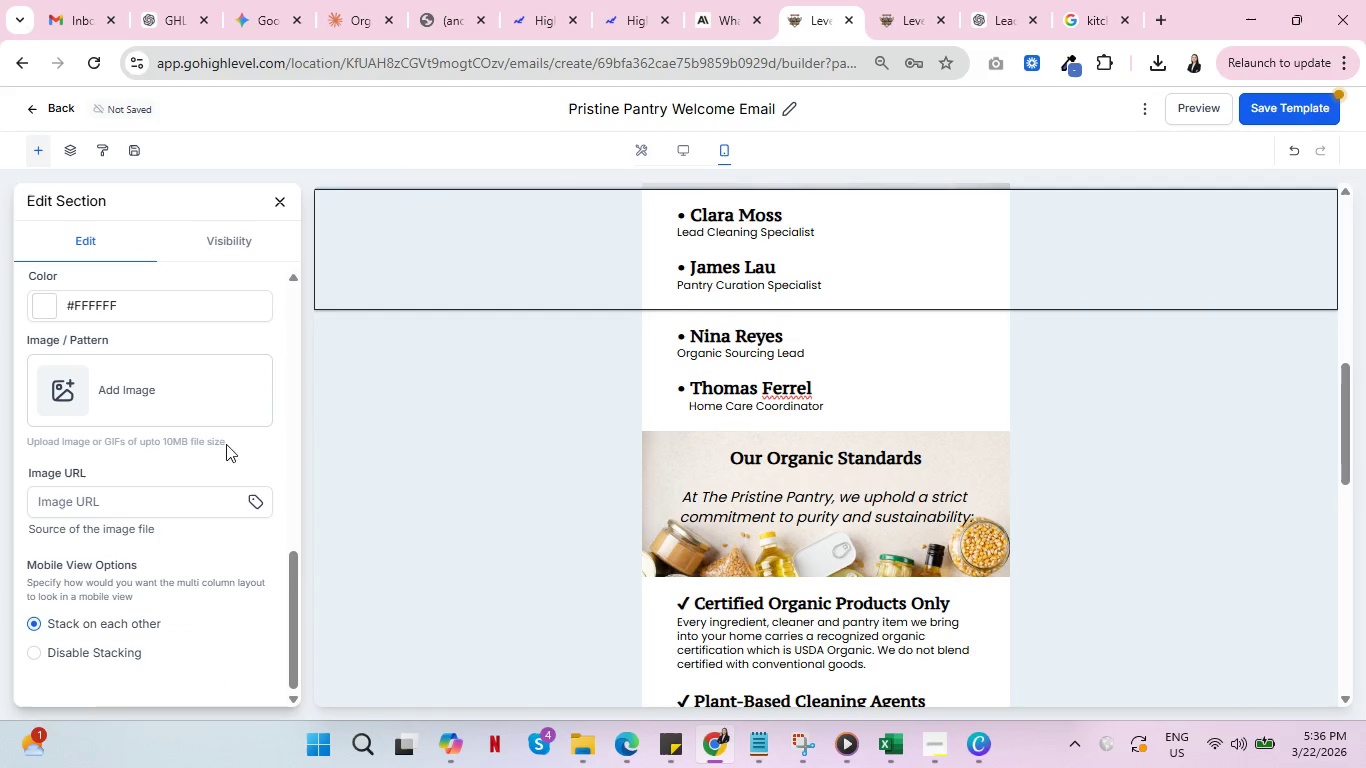 
scroll: coordinate [188, 483], scroll_direction: down, amount: 2.0
 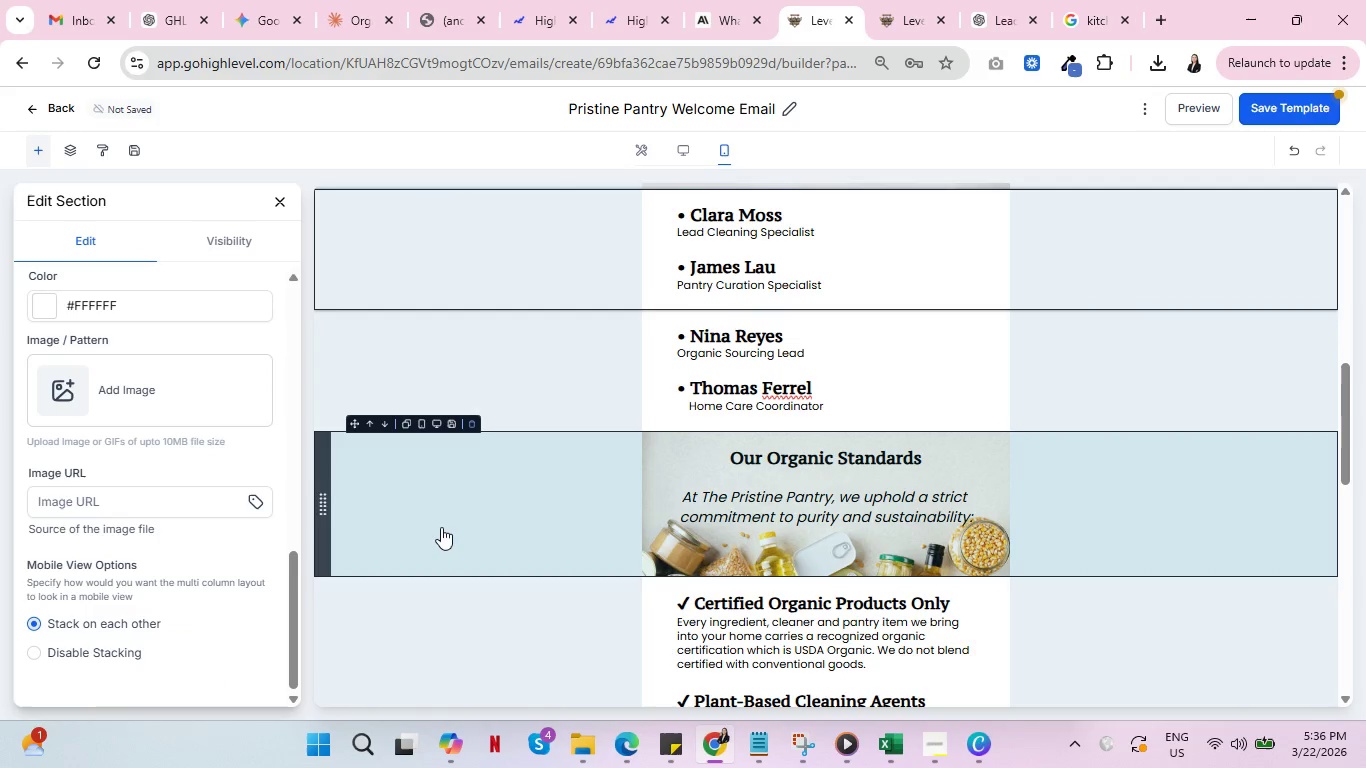 
scroll: coordinate [516, 494], scroll_direction: up, amount: 2.0
 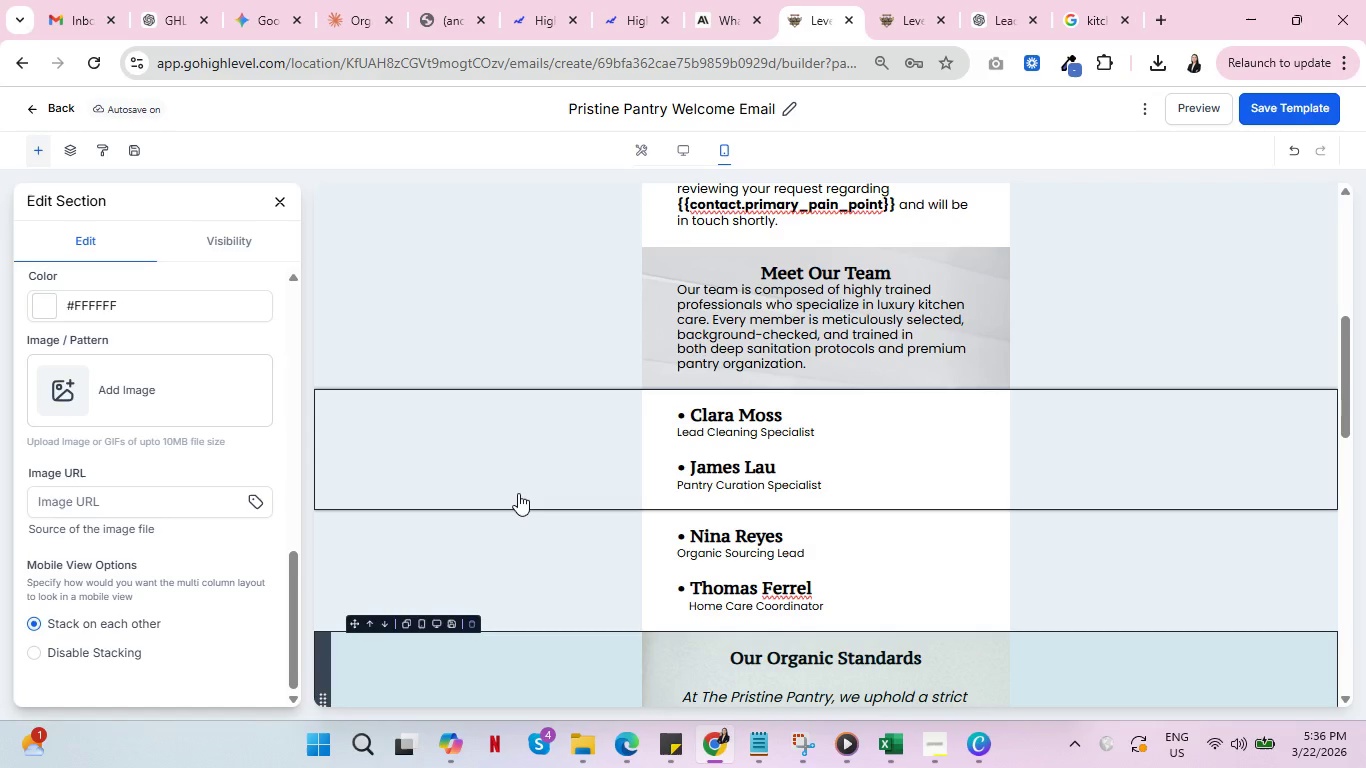 
wait(7.08)
 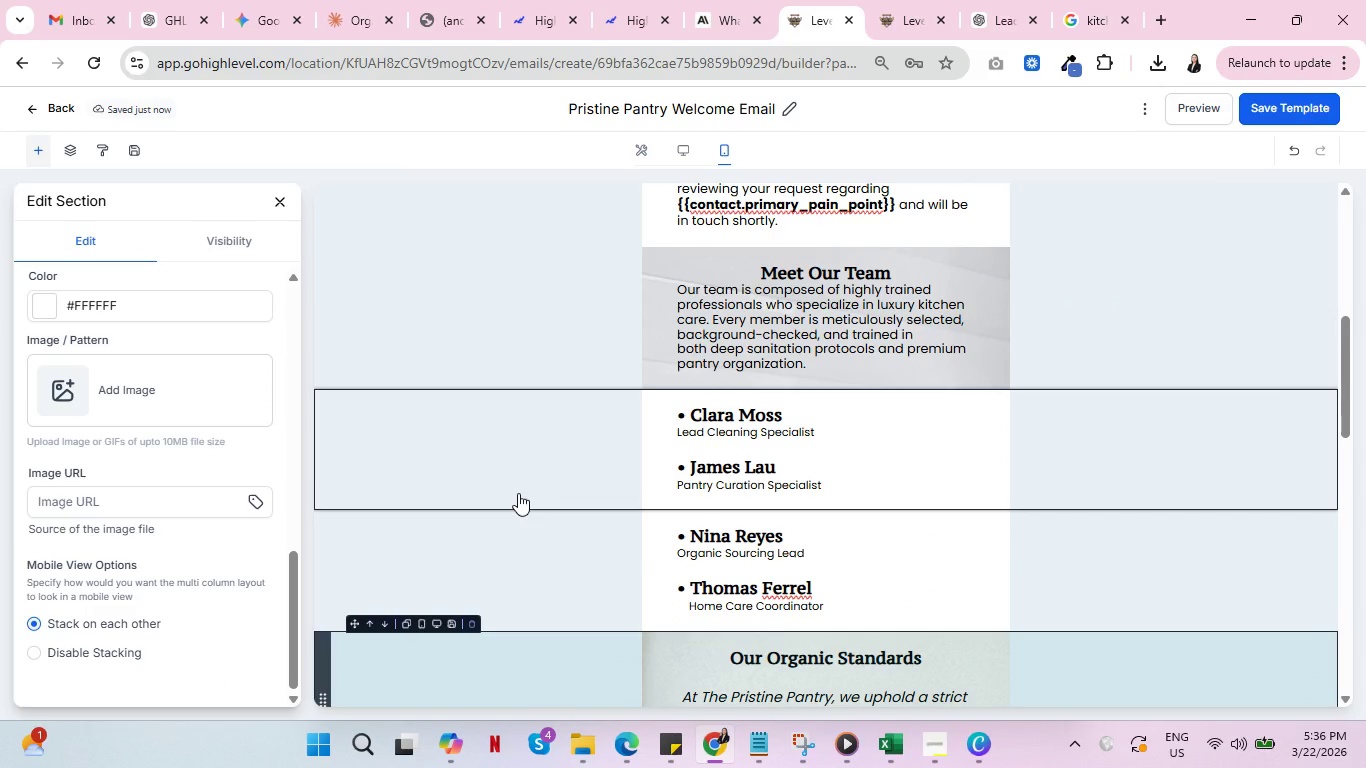 
left_click([556, 326])
 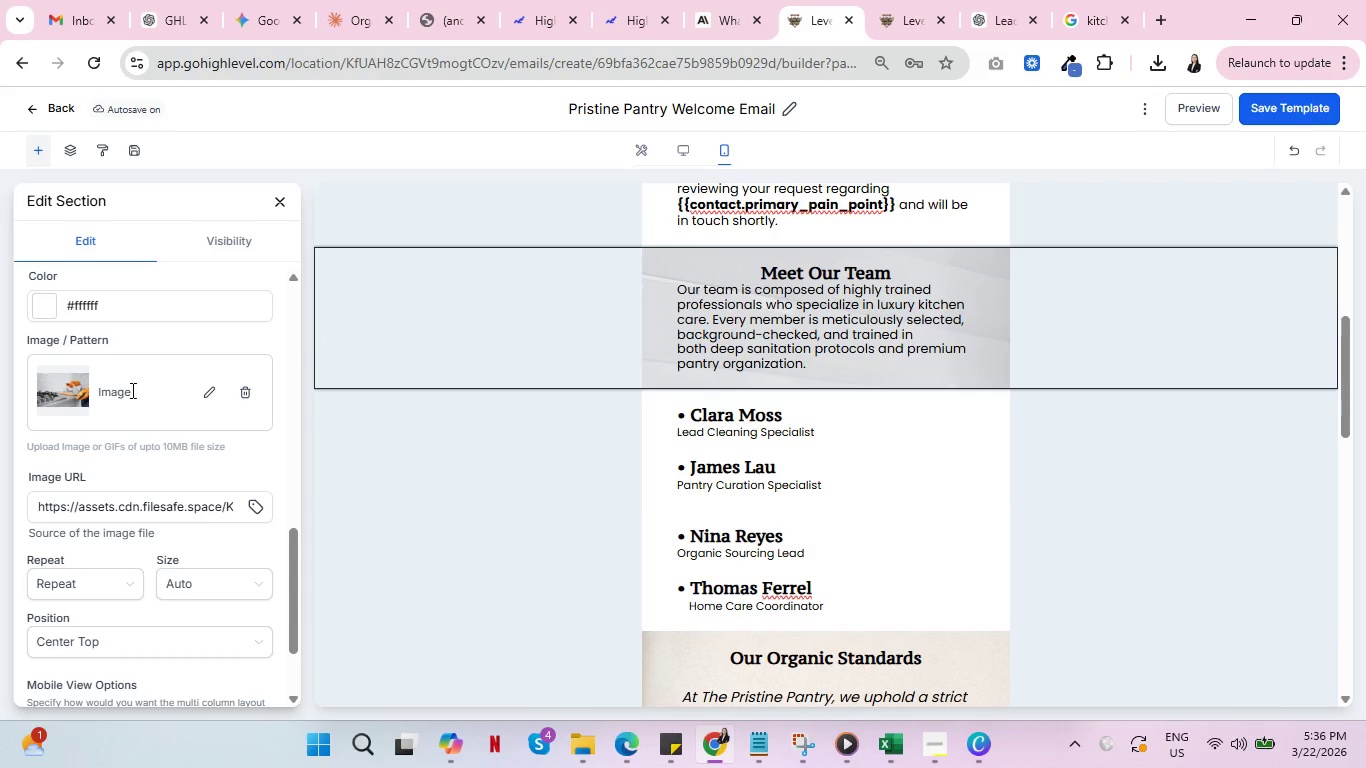 
left_click([196, 392])
 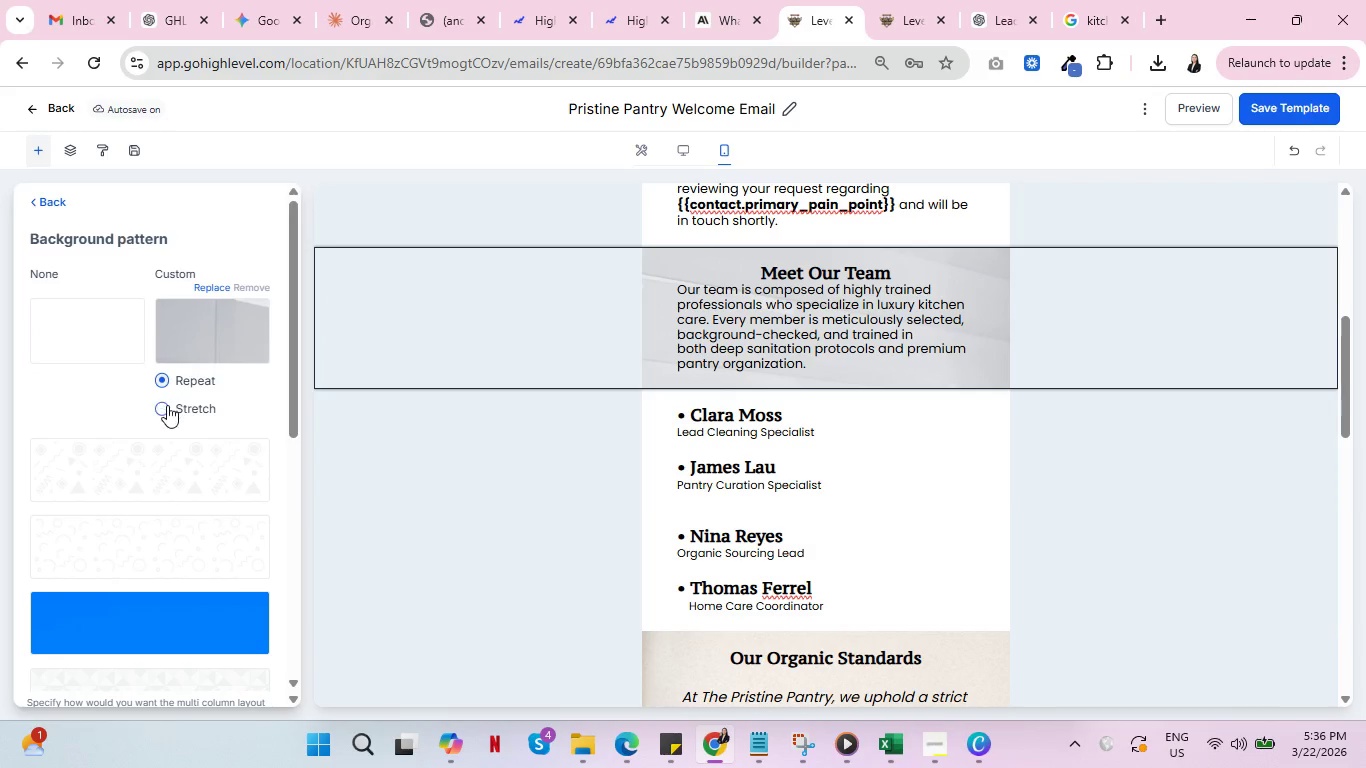 
left_click([167, 405])
 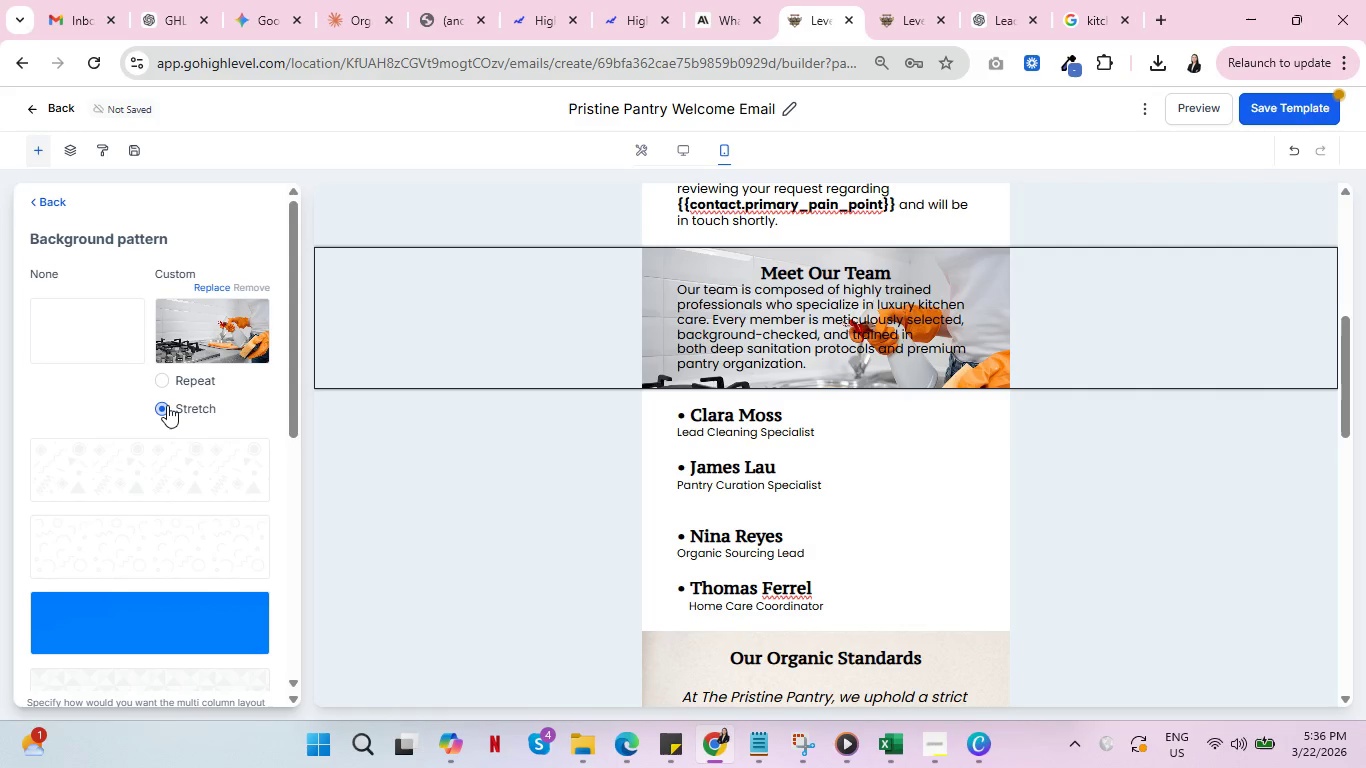 
wait(5.62)
 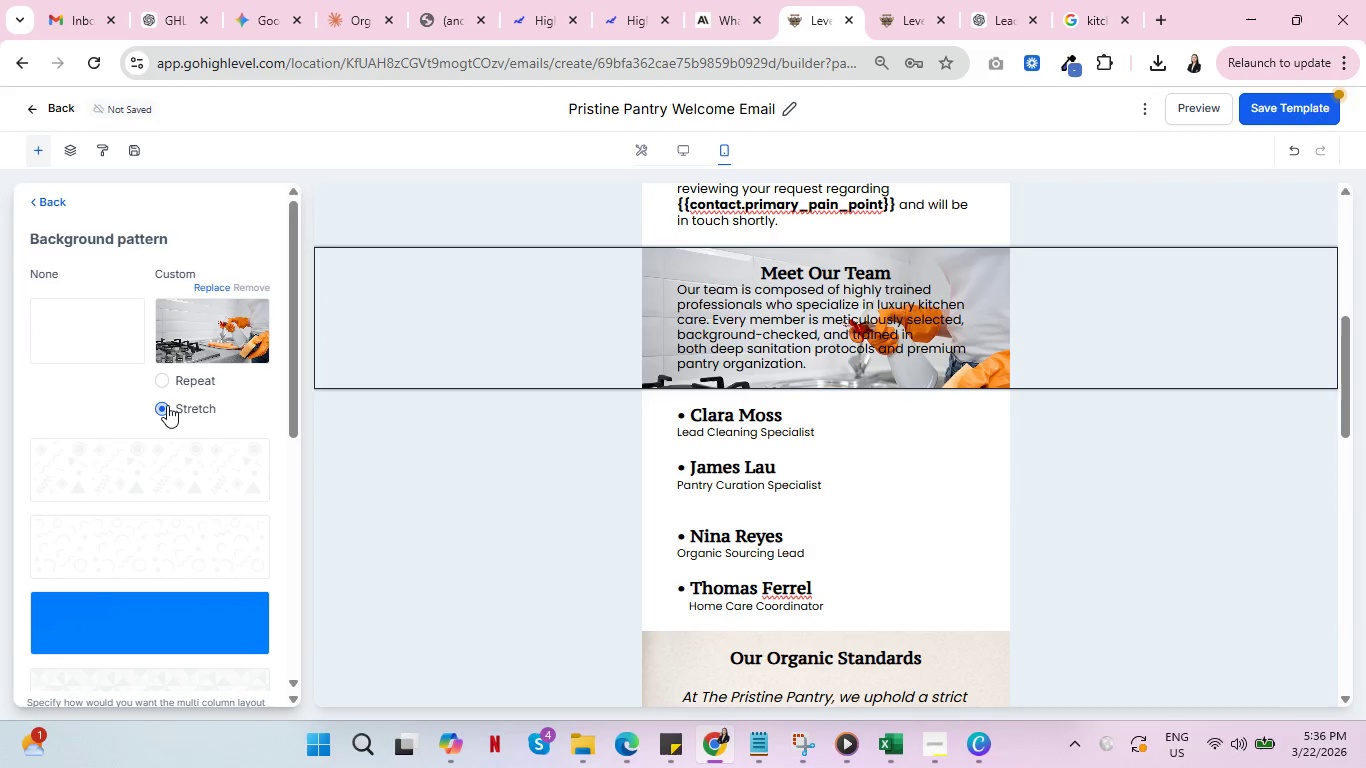 
left_click([167, 405])
 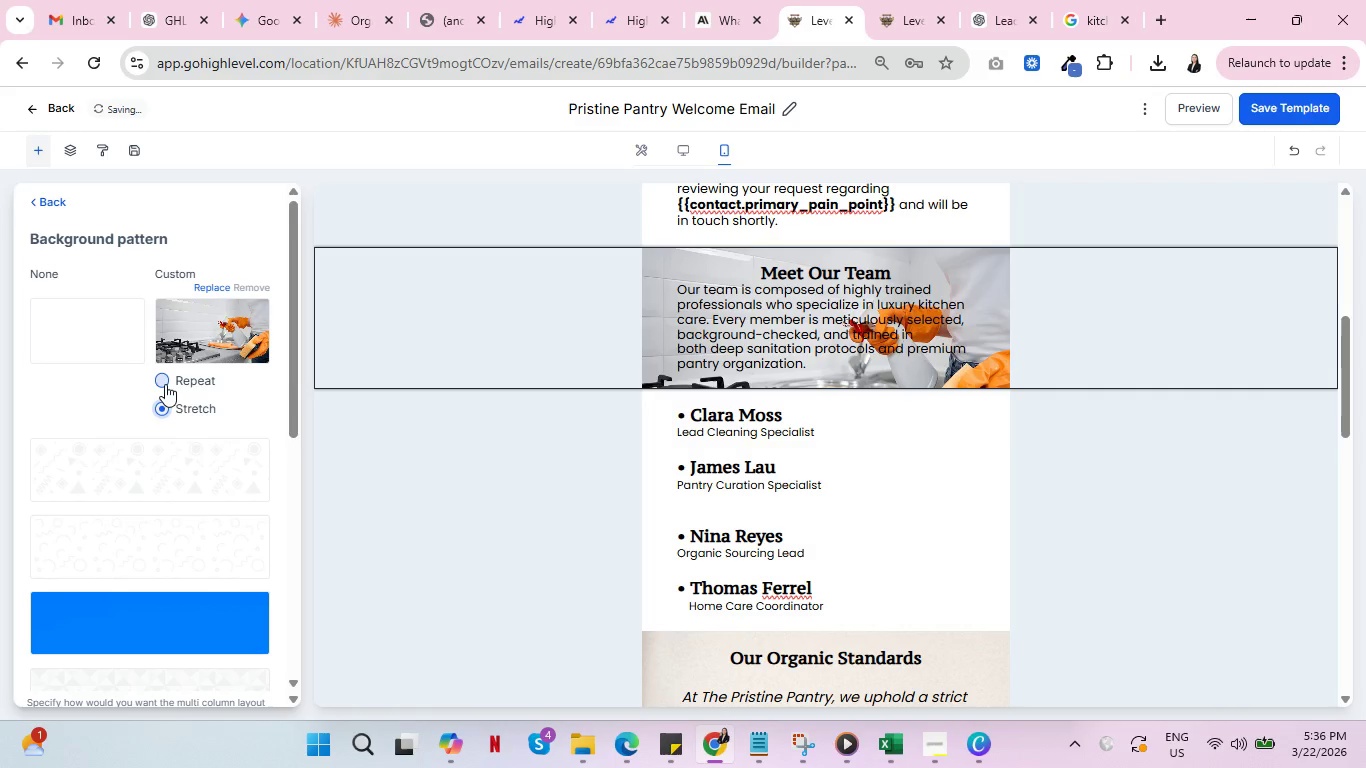 
left_click([165, 384])
 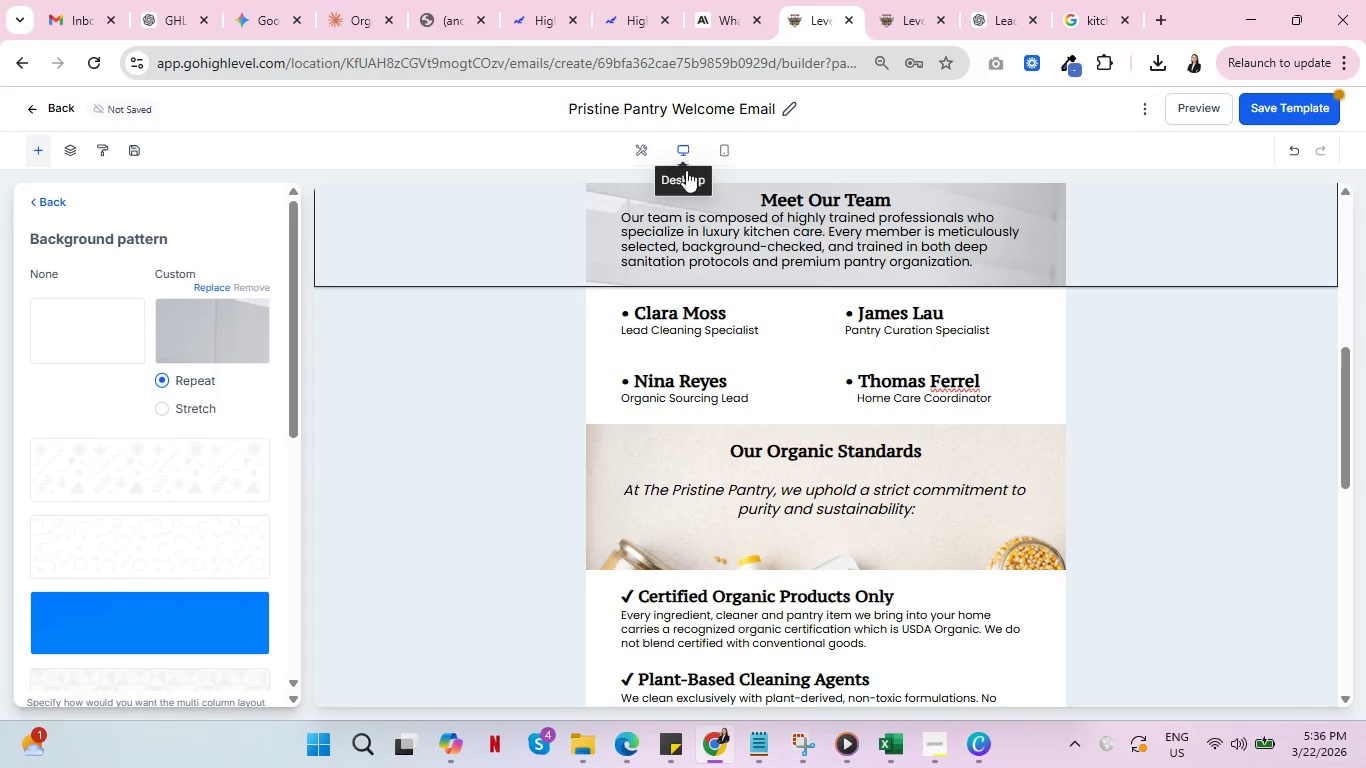 
wait(5.58)
 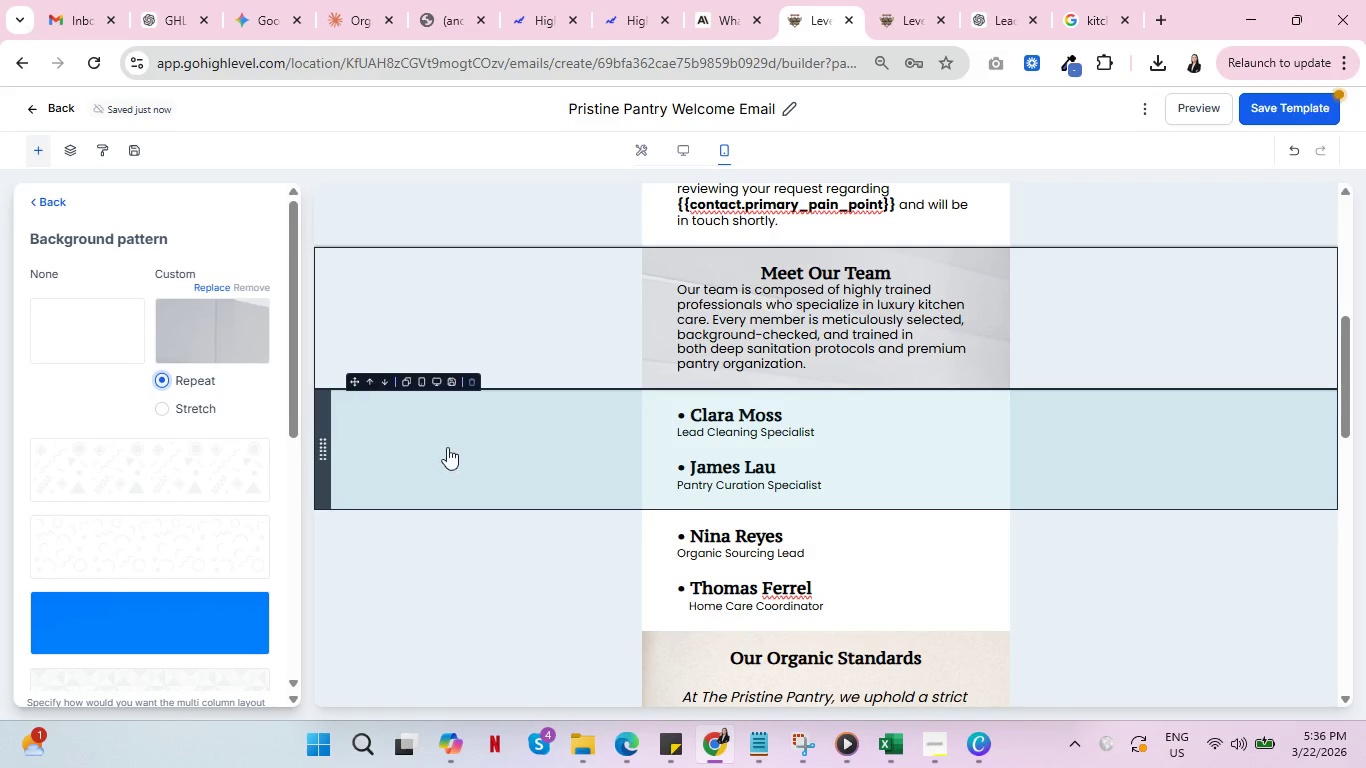 
scroll: coordinate [1294, 568], scroll_direction: up, amount: 8.0
 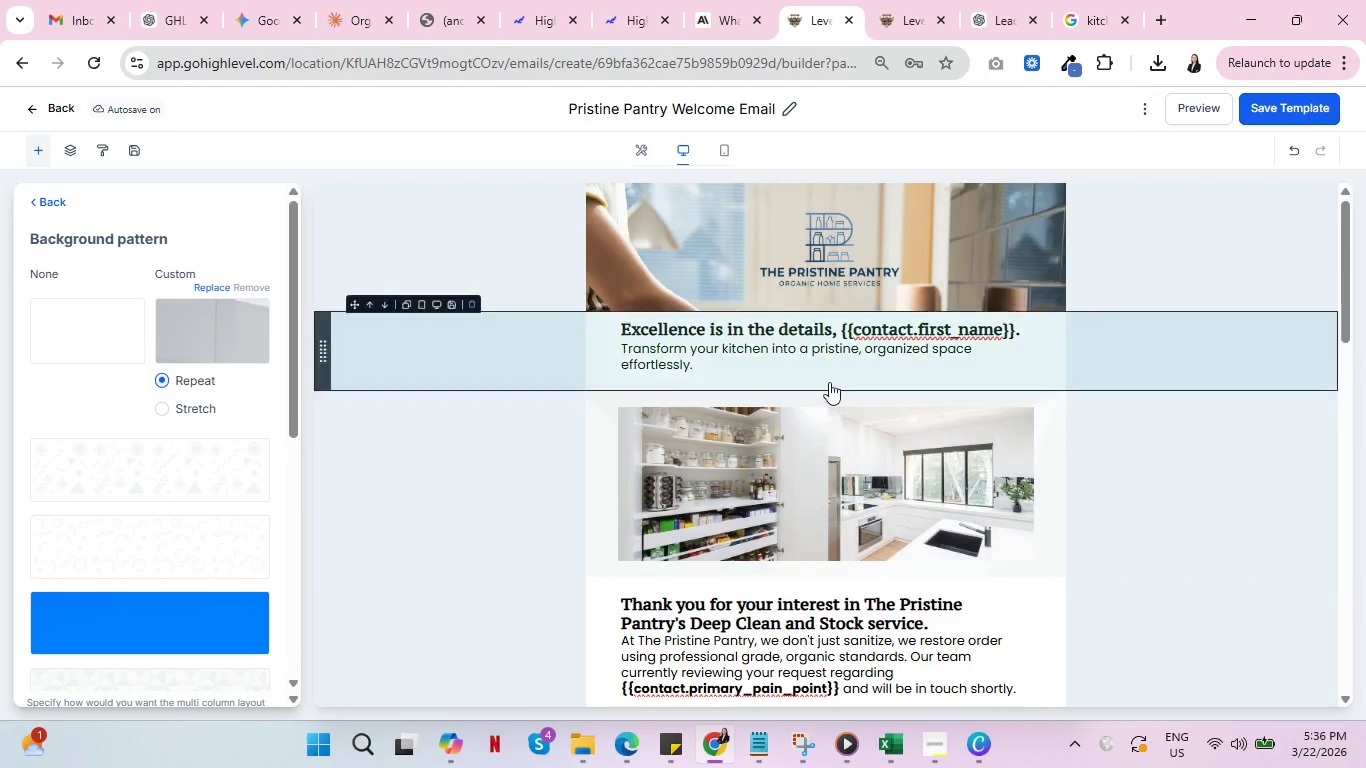 
wait(7.27)
 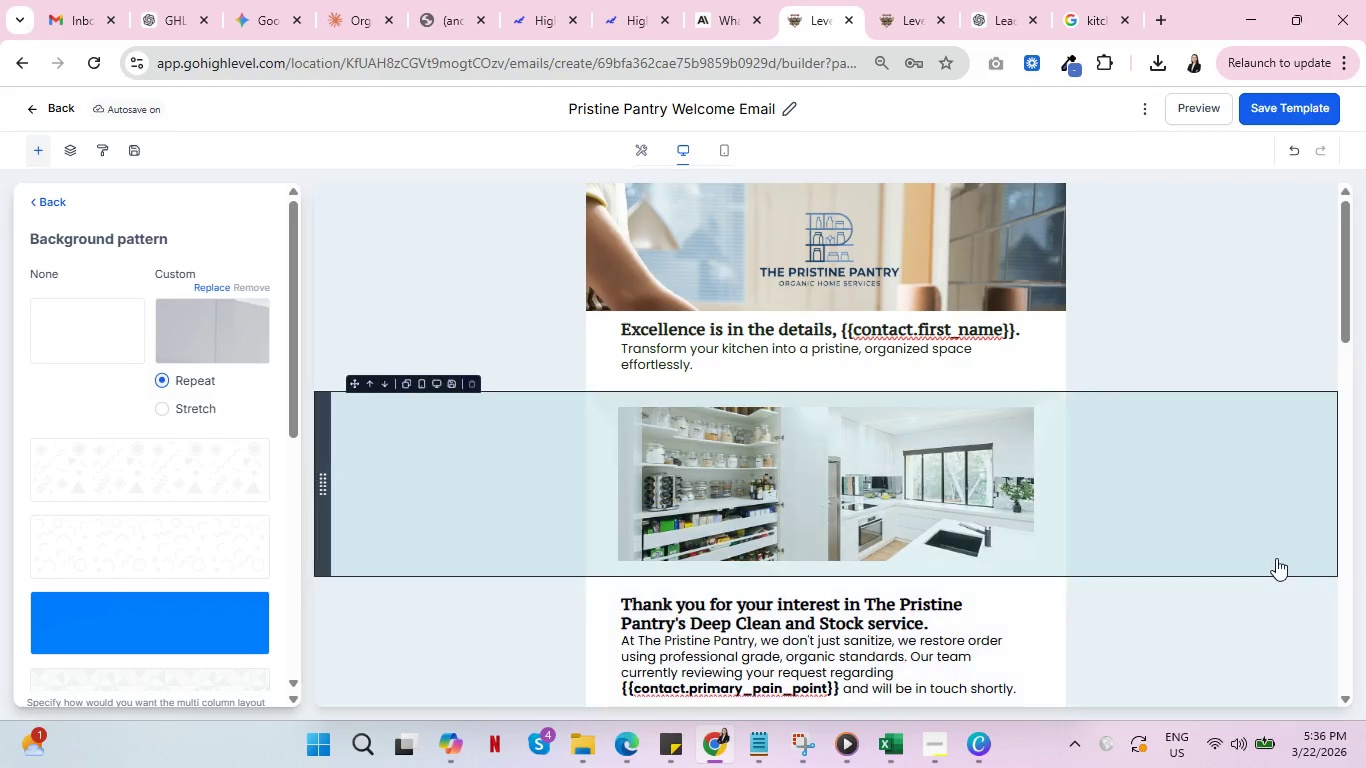 
scroll: coordinate [1337, 434], scroll_direction: down, amount: 10.0
 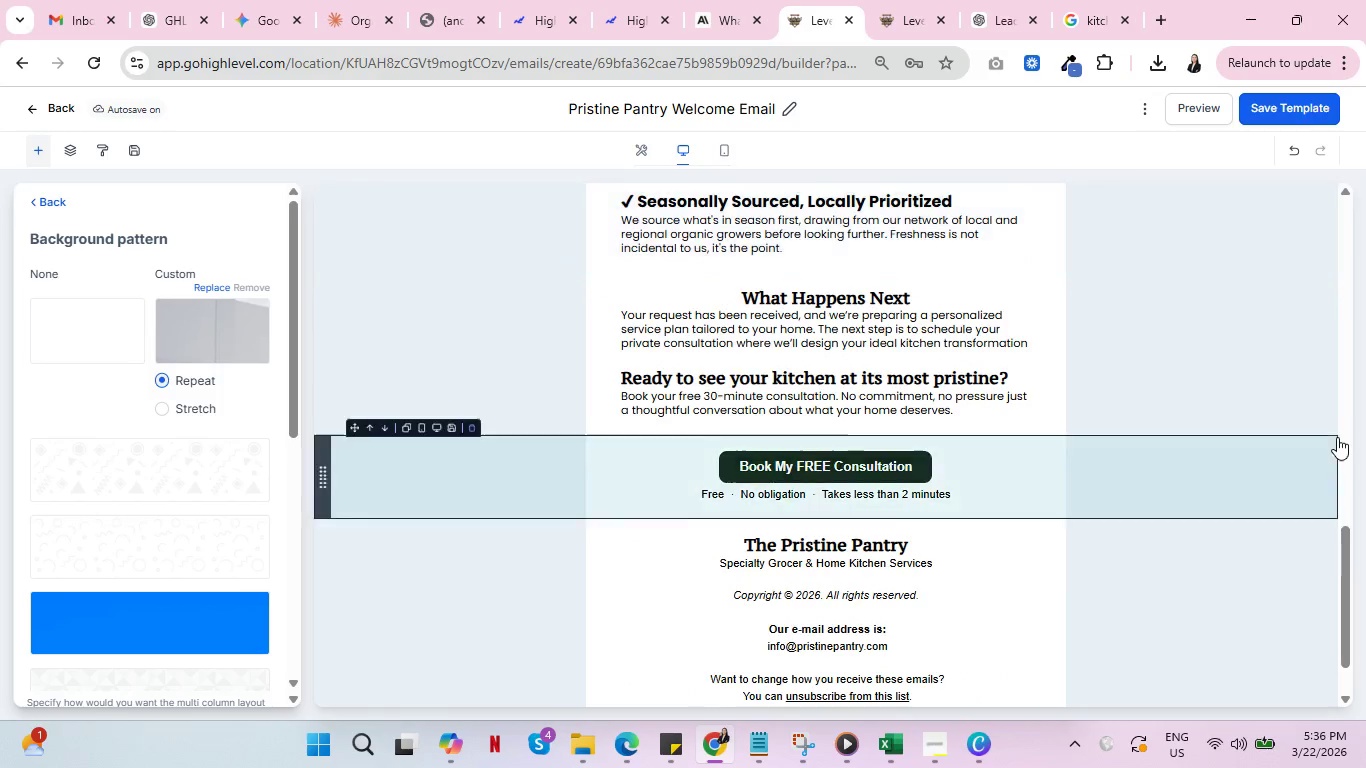 
scroll: coordinate [1335, 438], scroll_direction: up, amount: 1.0
 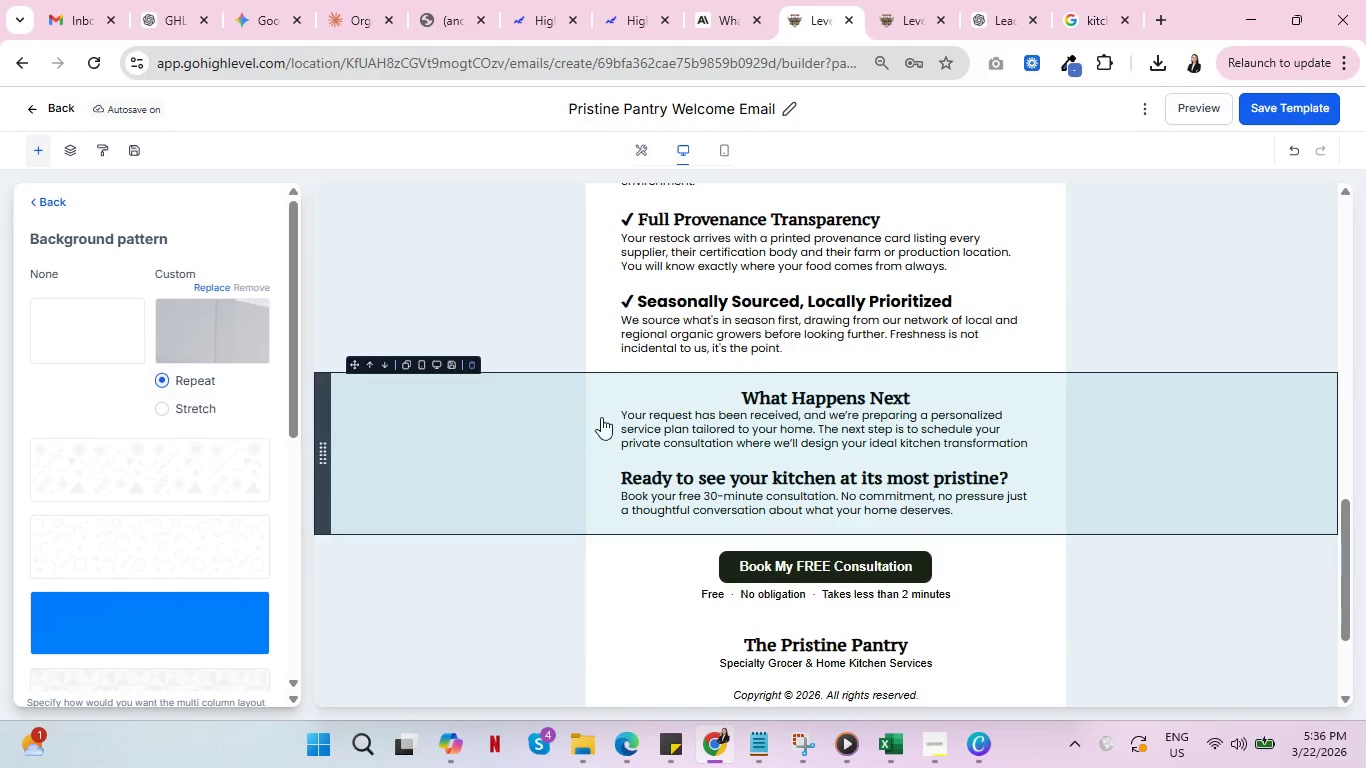 
left_click([553, 409])
 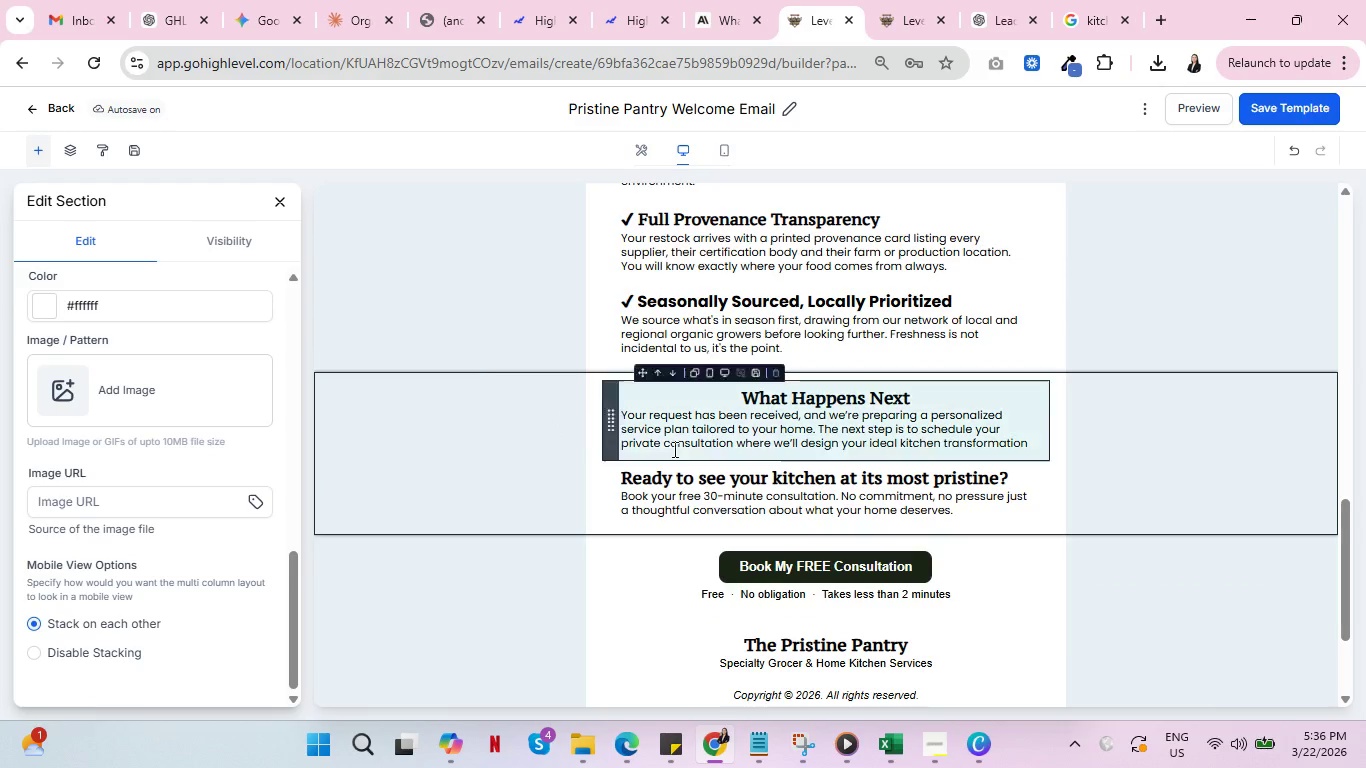 
scroll: coordinate [1296, 535], scroll_direction: up, amount: 5.0
 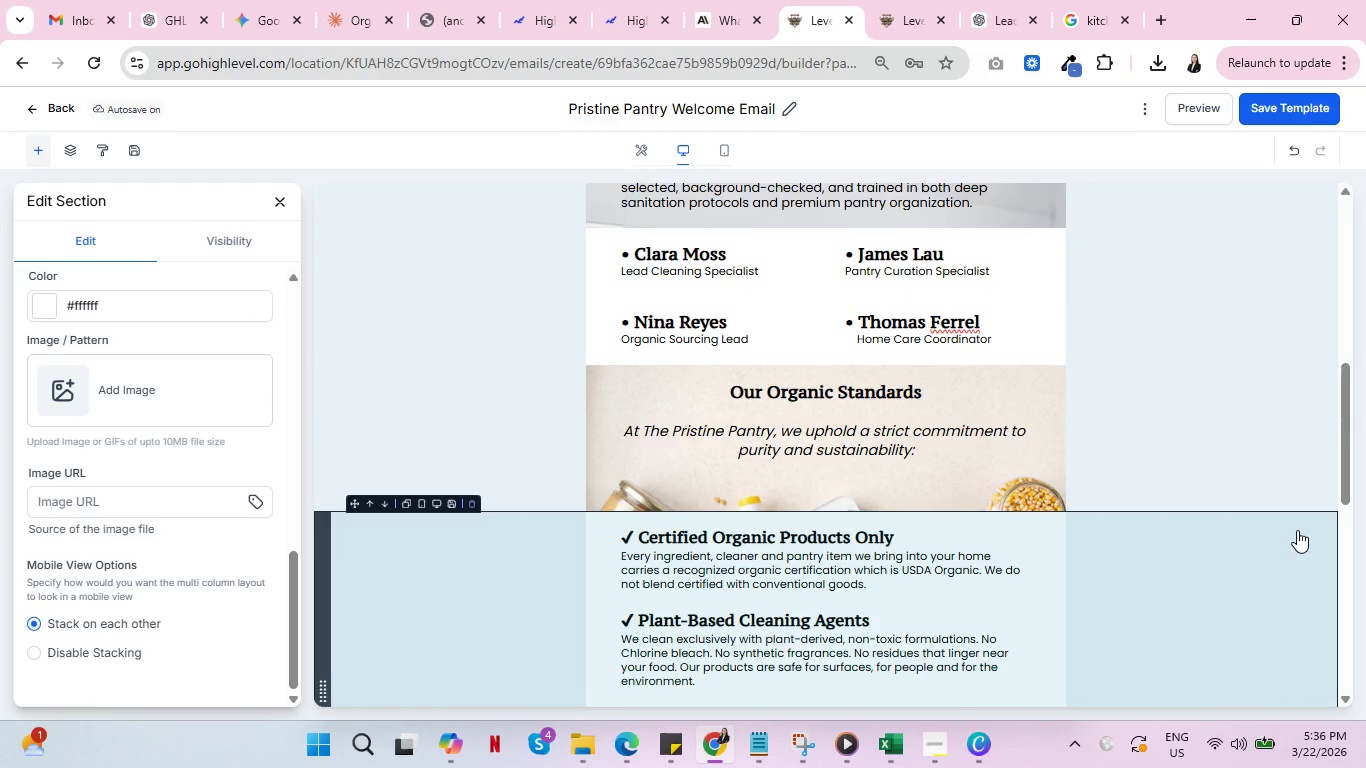 
wait(8.66)
 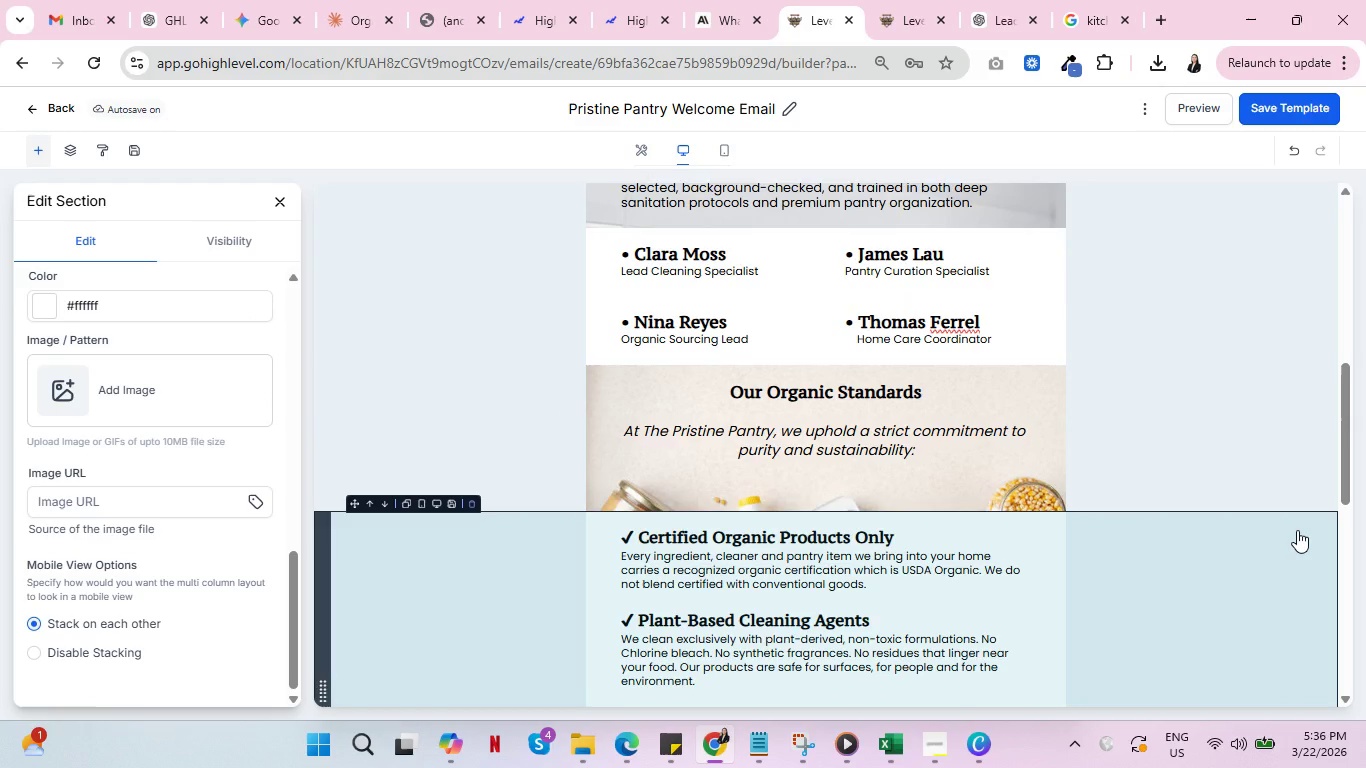 
scroll: coordinate [1343, 425], scroll_direction: up, amount: 7.0
 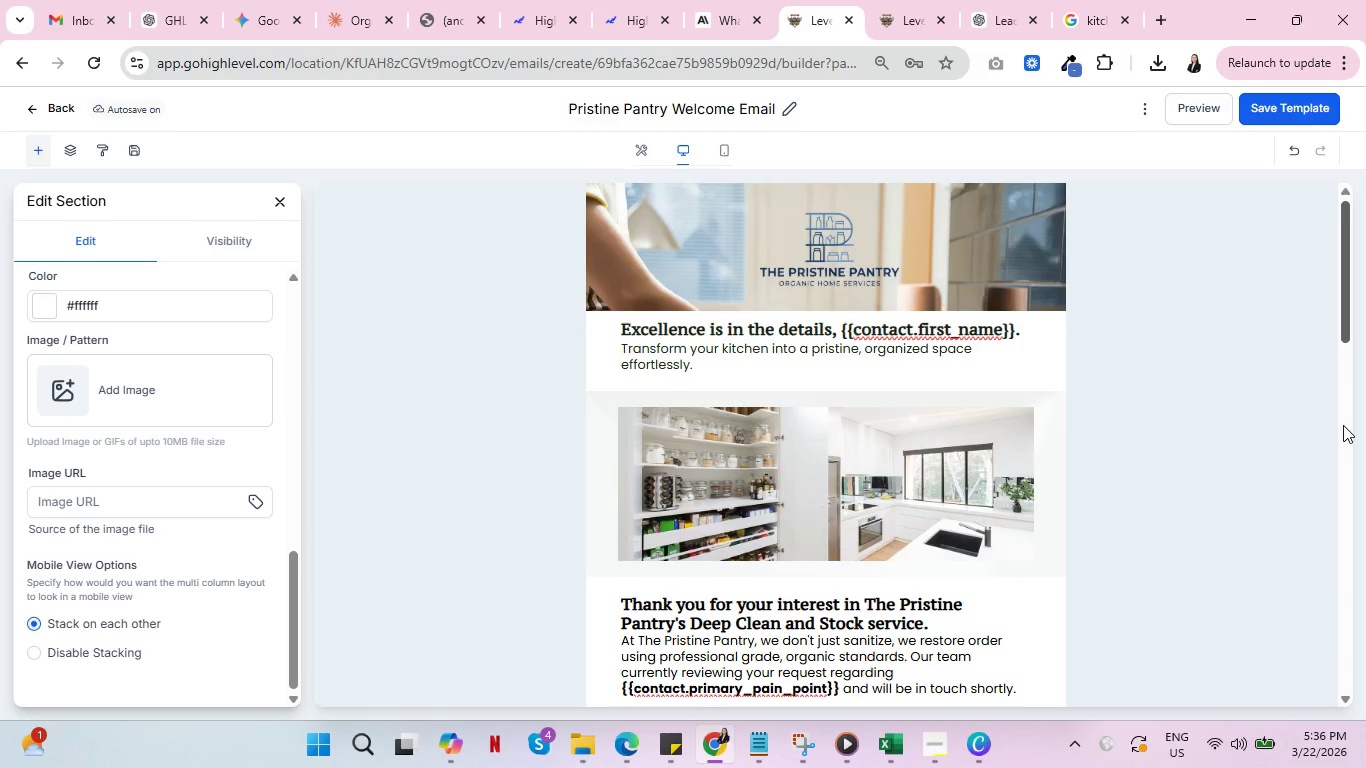 
wait(8.47)
 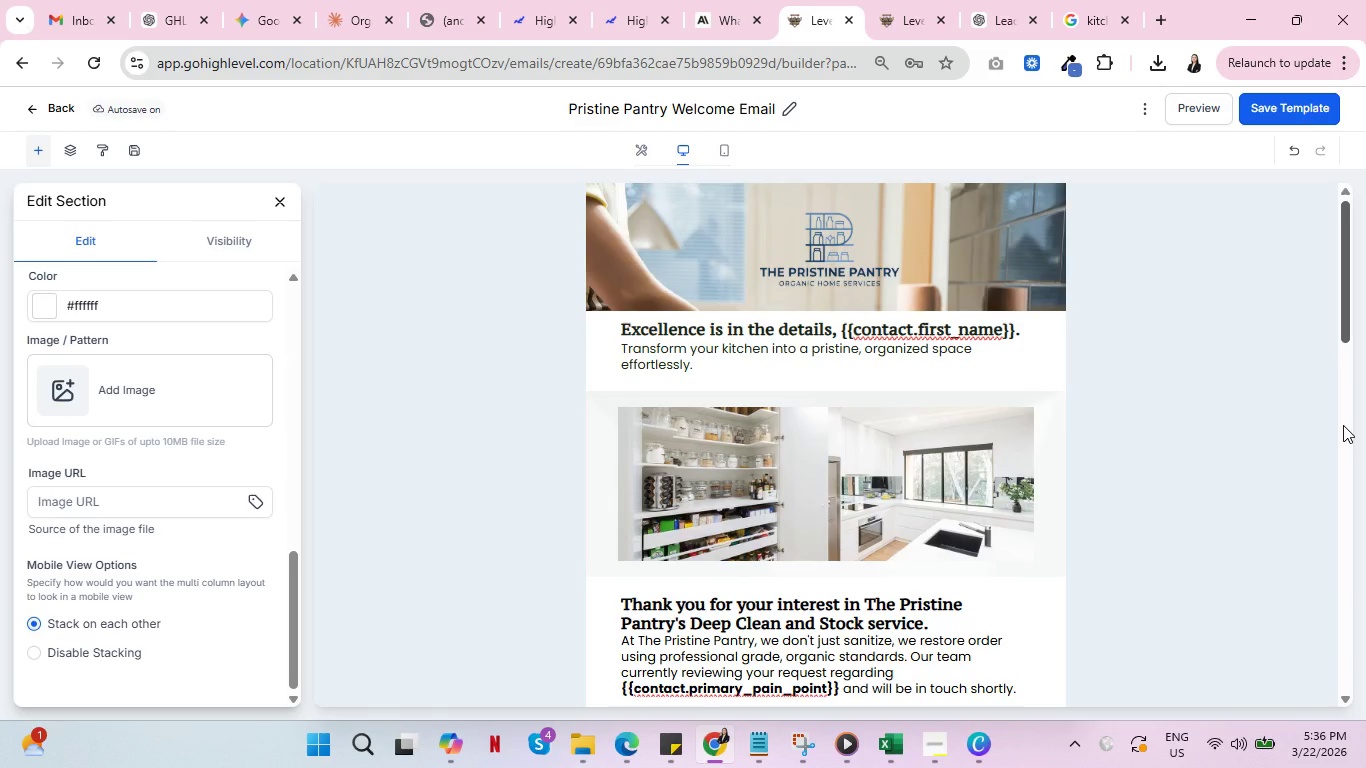 
scroll: coordinate [1341, 425], scroll_direction: down, amount: 2.0
 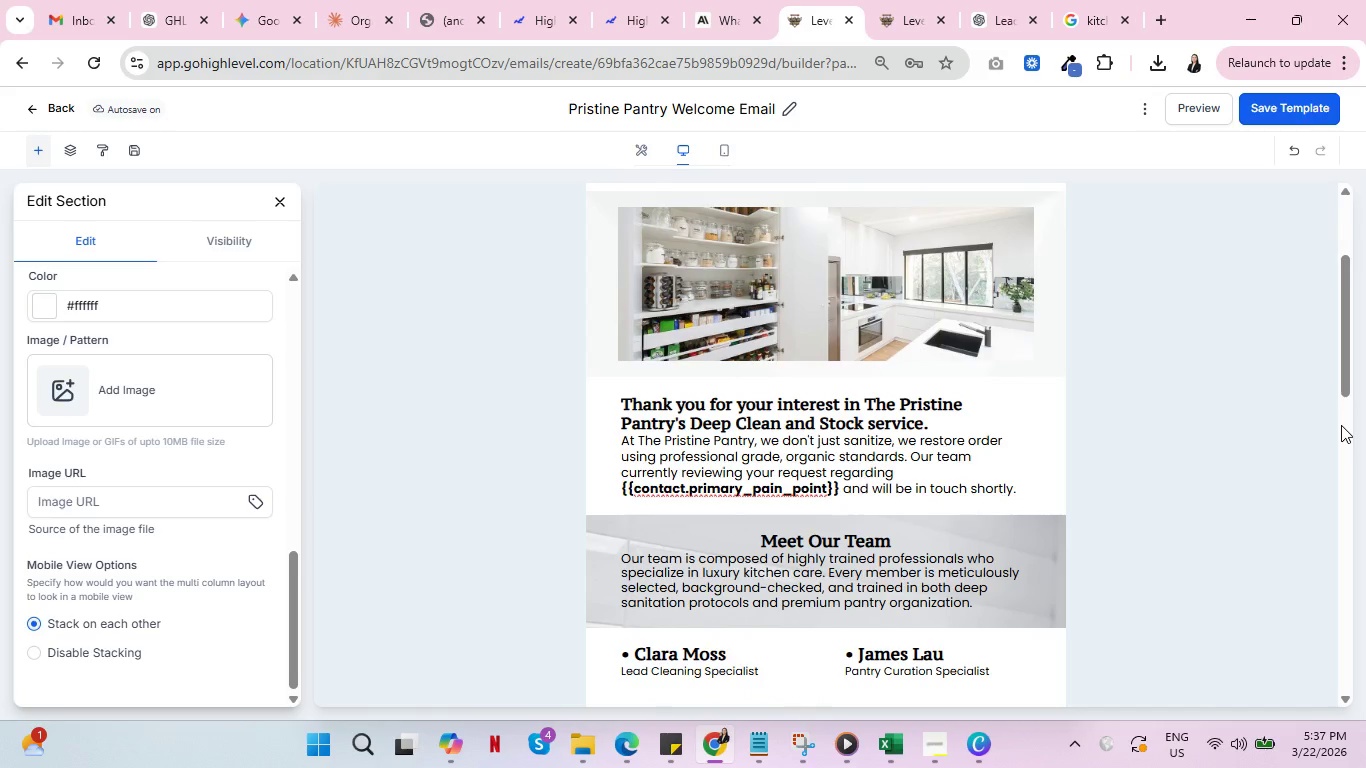 
key(Control+ControlLeft)
 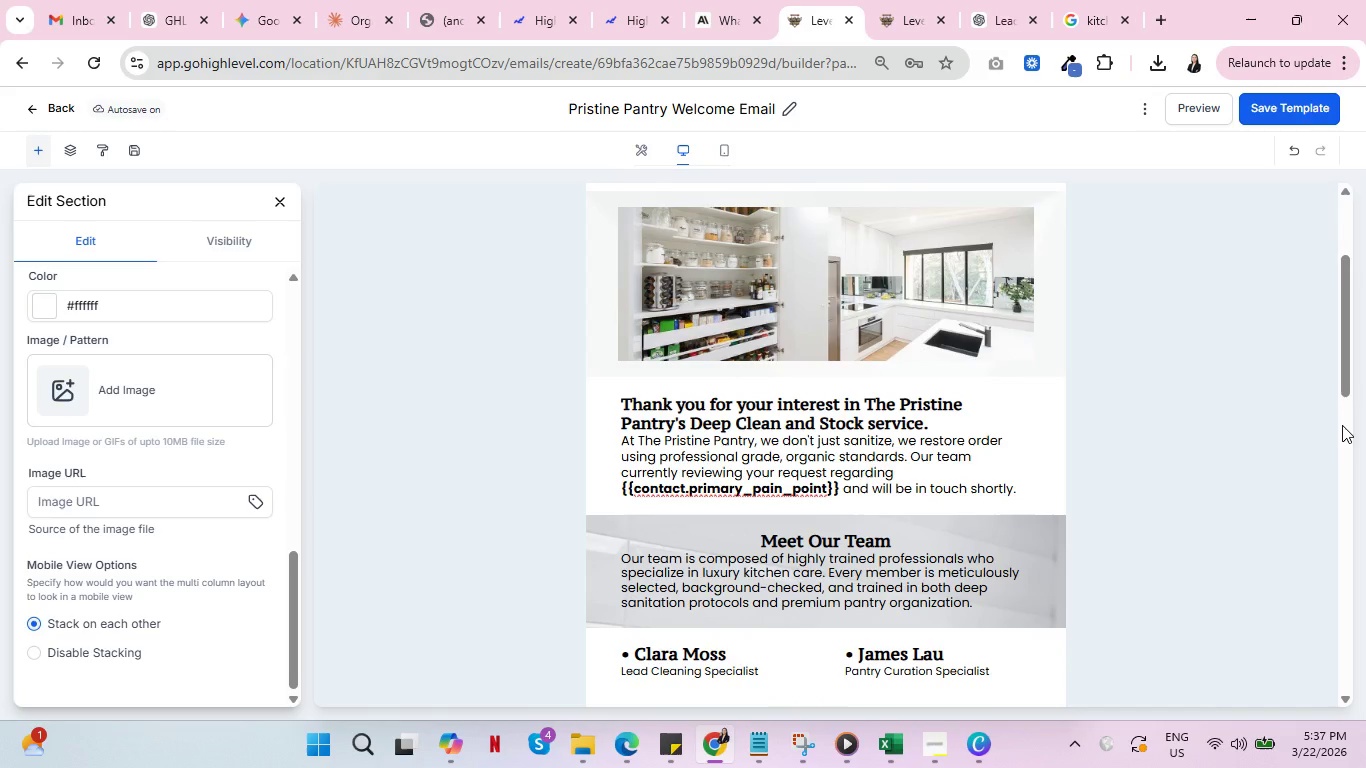 
key(Control+ControlLeft)
 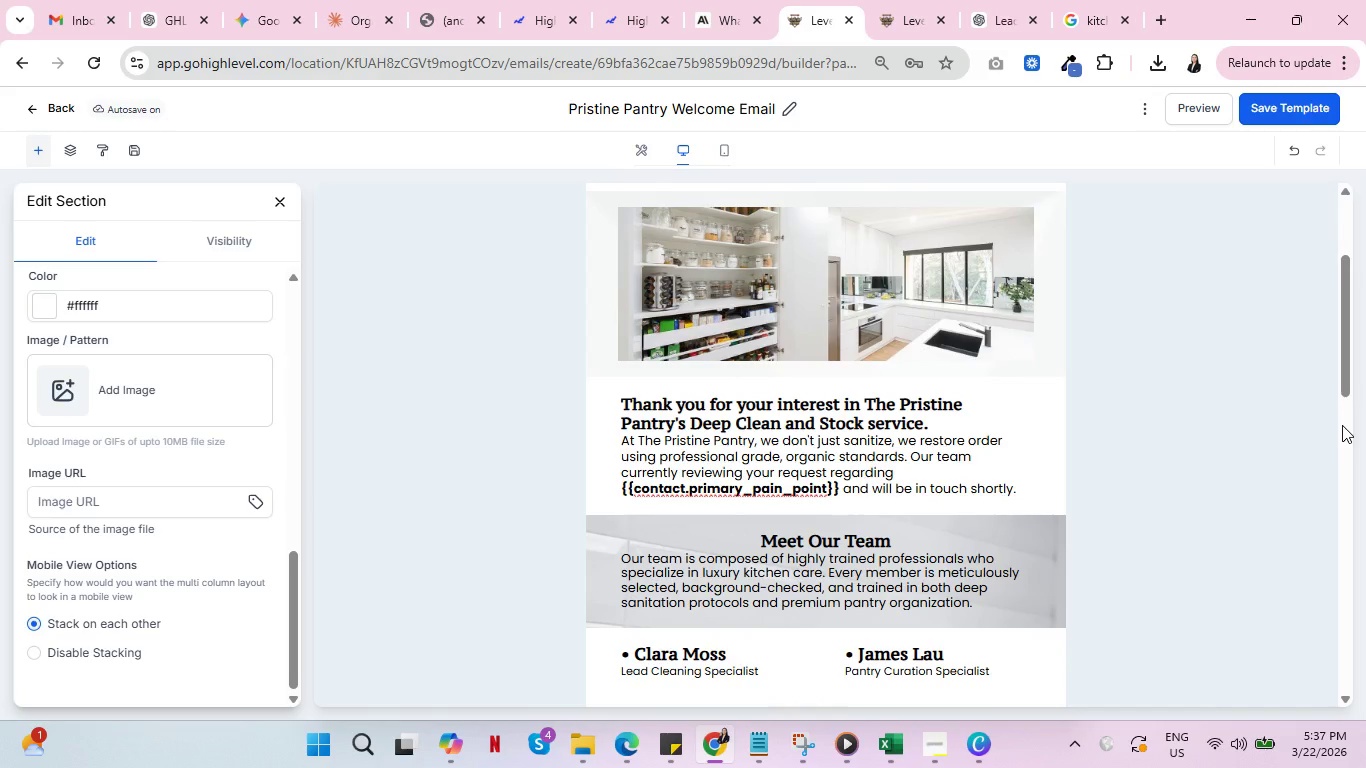 
key(Control+ControlLeft)
 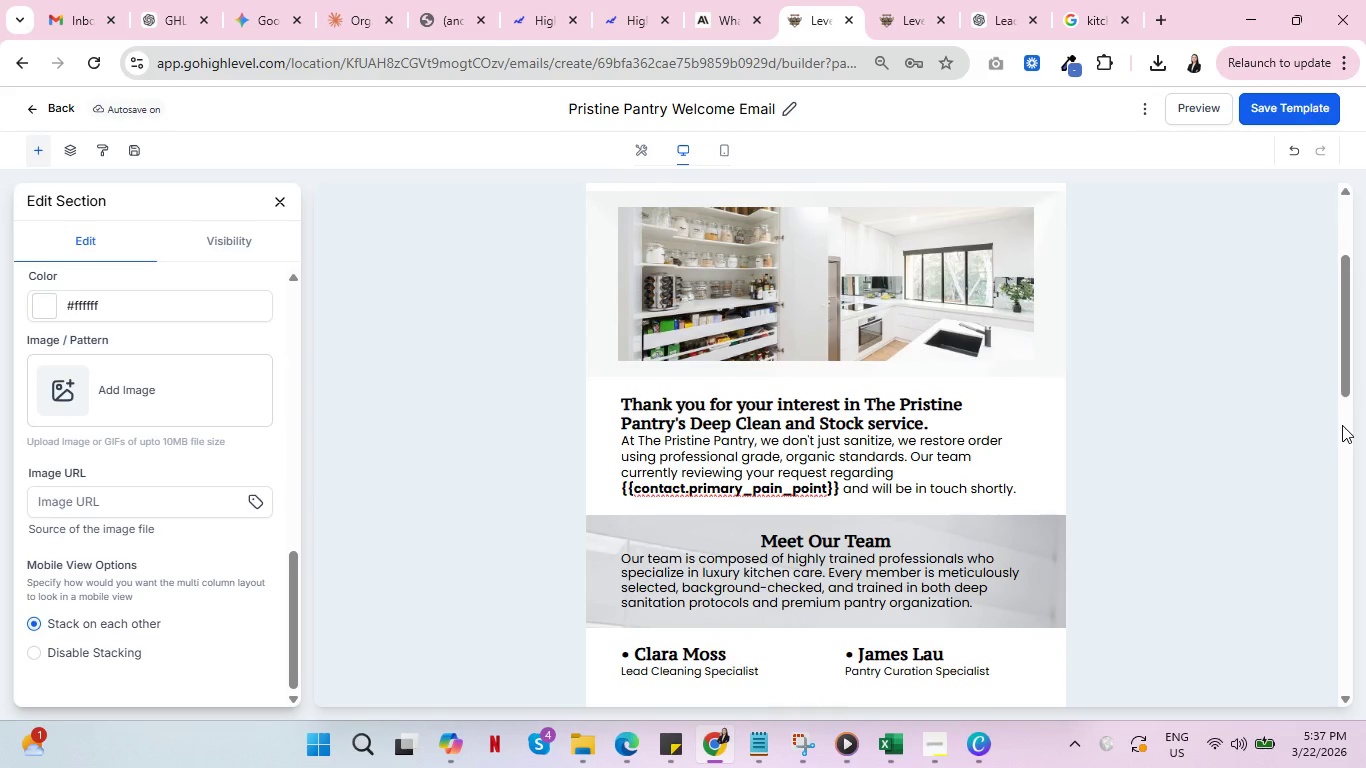 
key(Control+ControlLeft)
 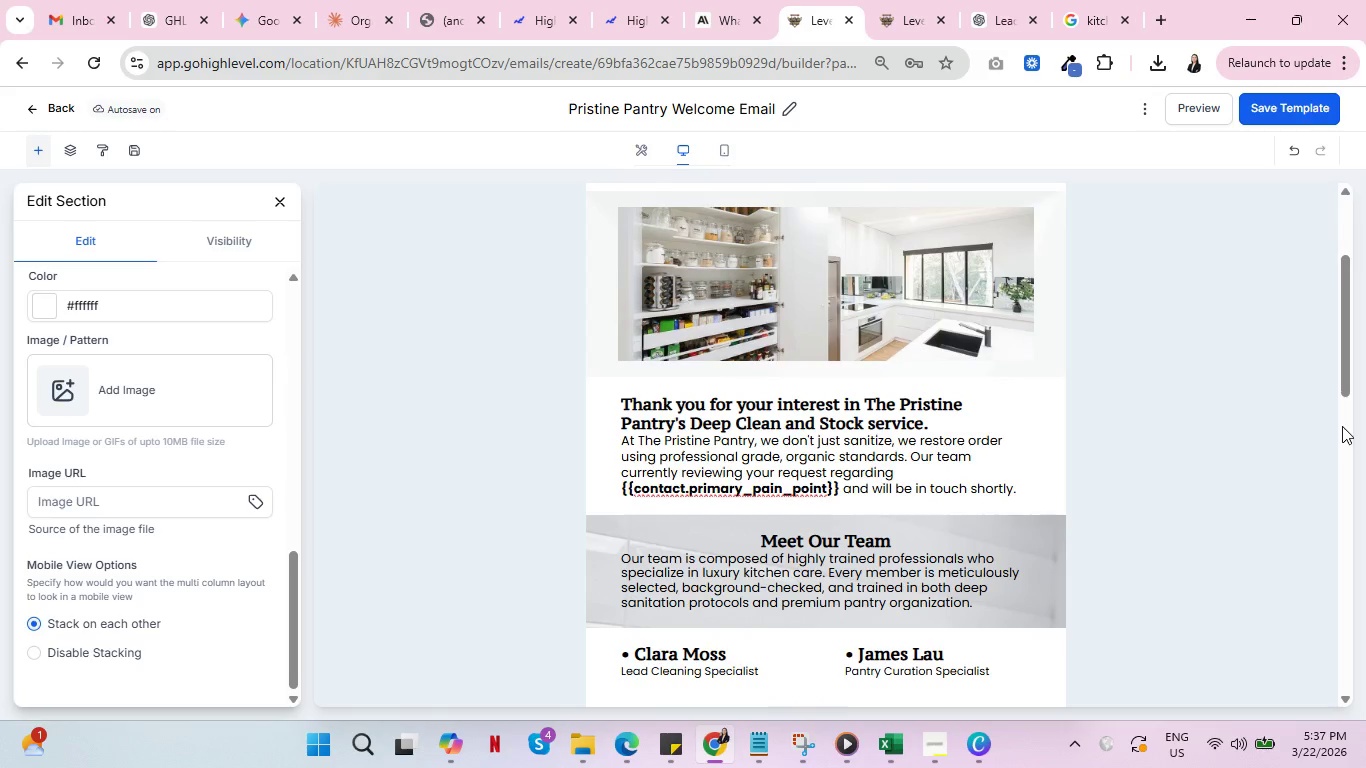 
key(Control+ControlLeft)
 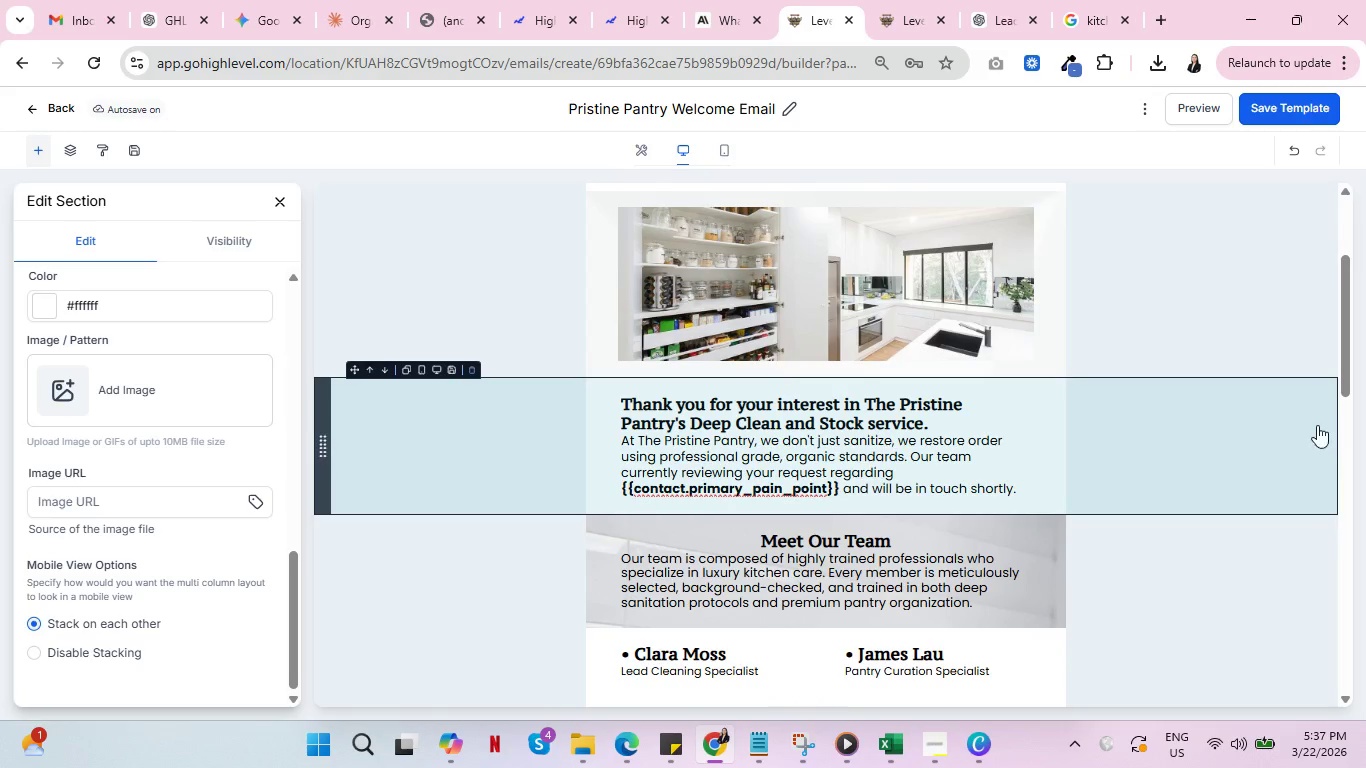 
key(Control+ControlLeft)
 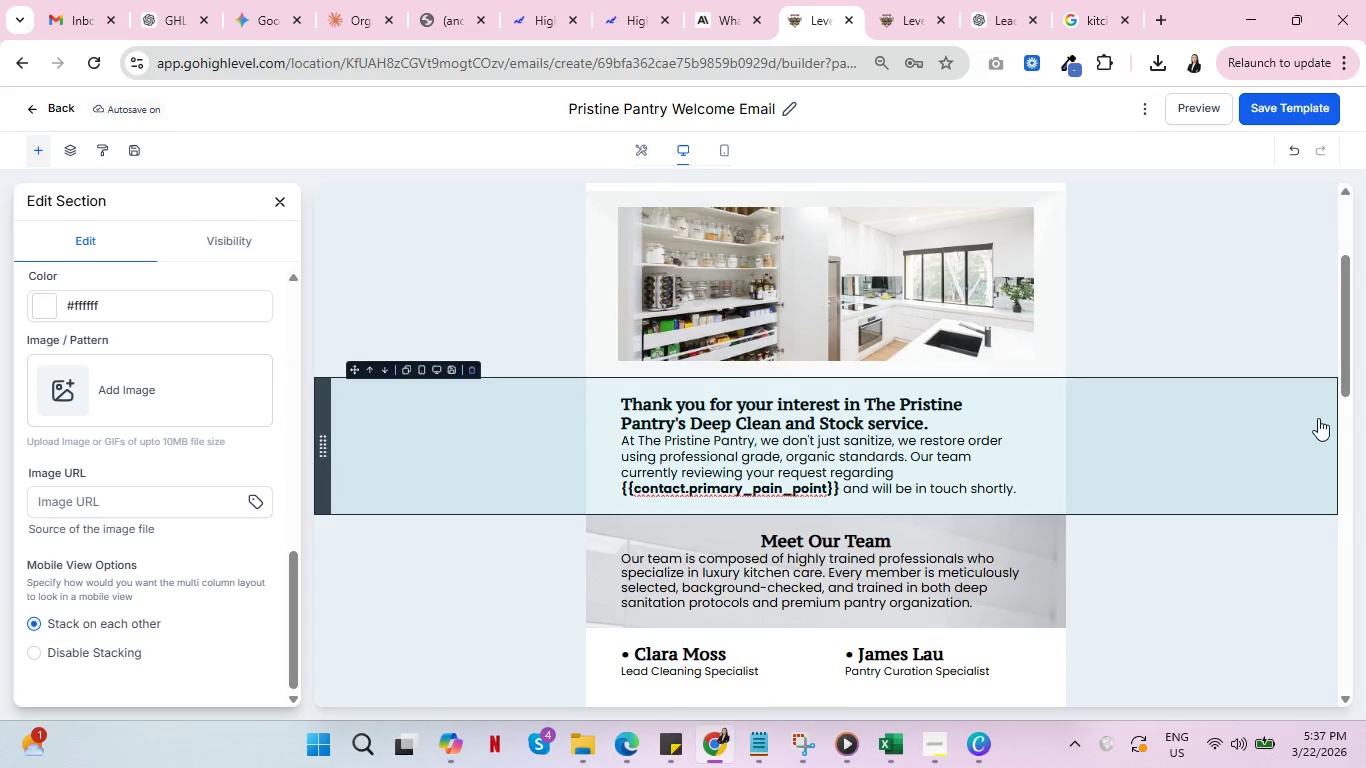 
key(Control+ControlLeft)
 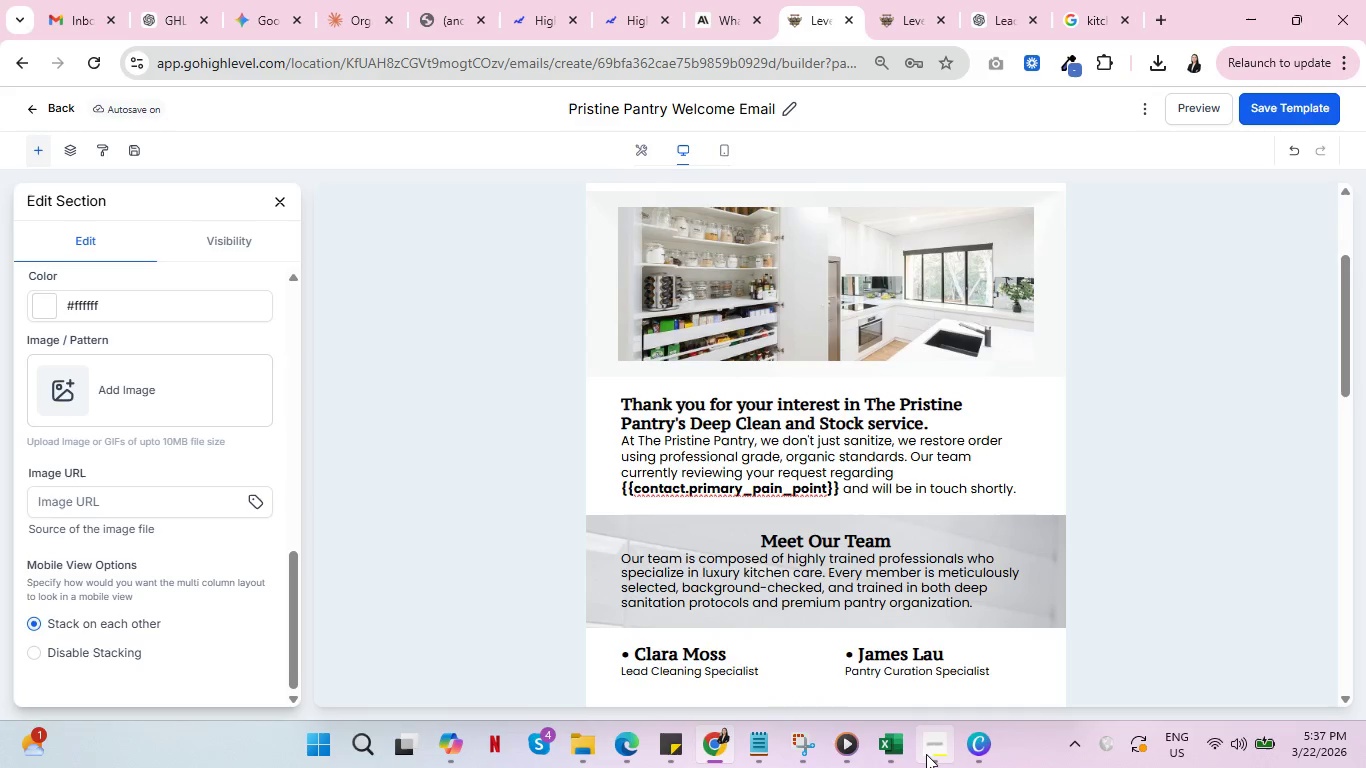 
left_click([927, 754])